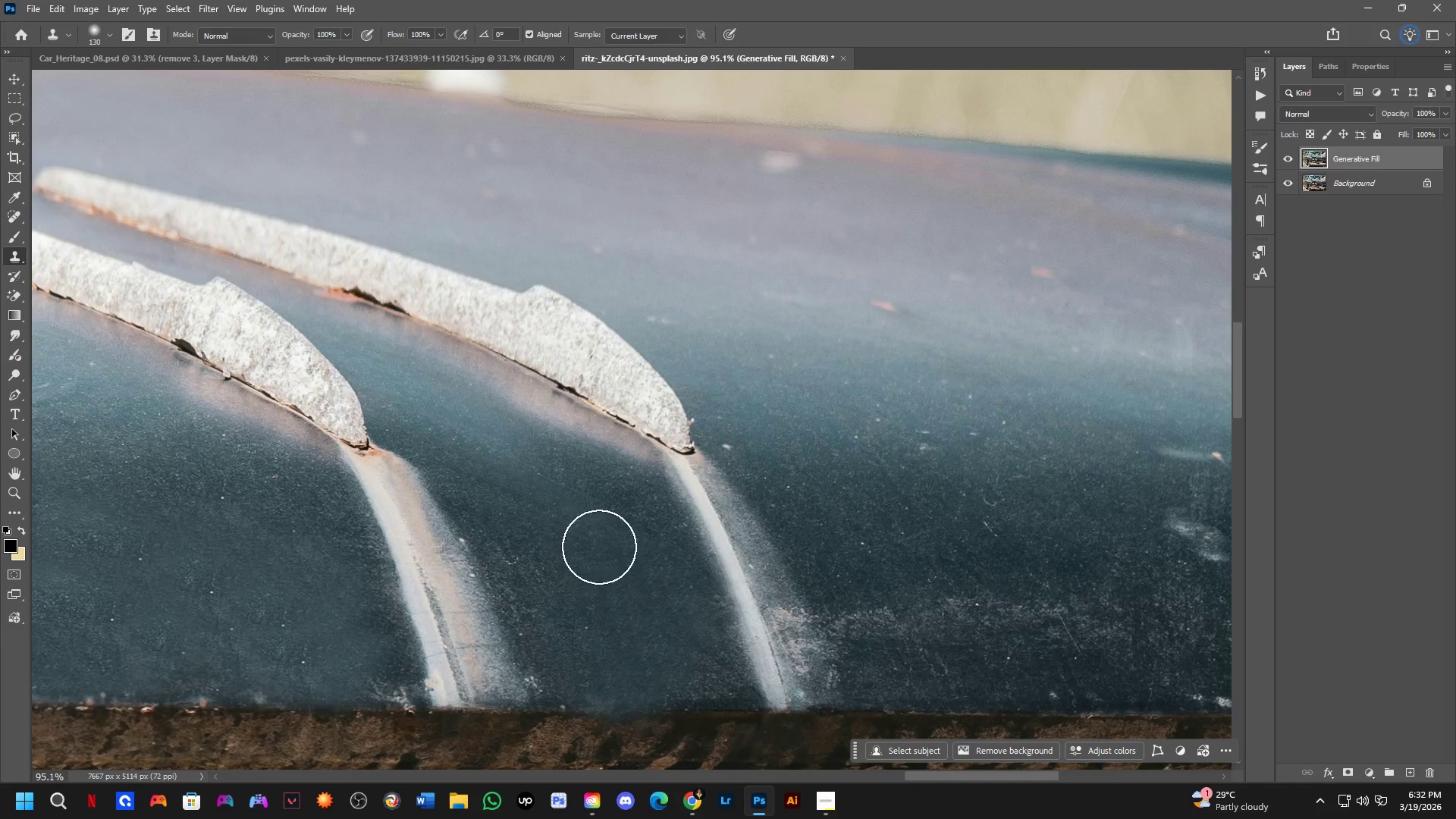 
hold_key(key=Space, duration=0.55)
 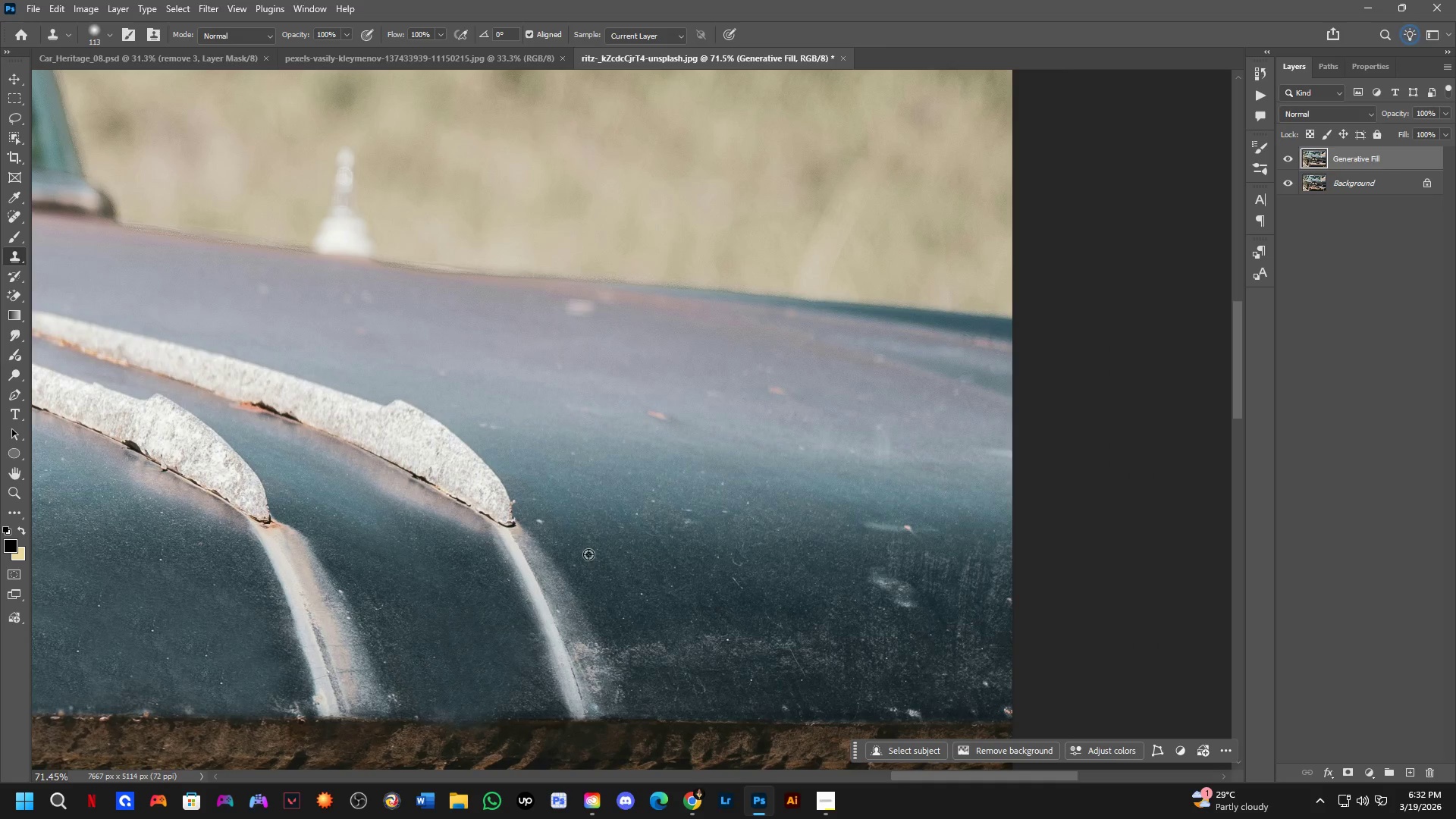 
left_click_drag(start_coordinate=[775, 608], to_coordinate=[612, 648])
 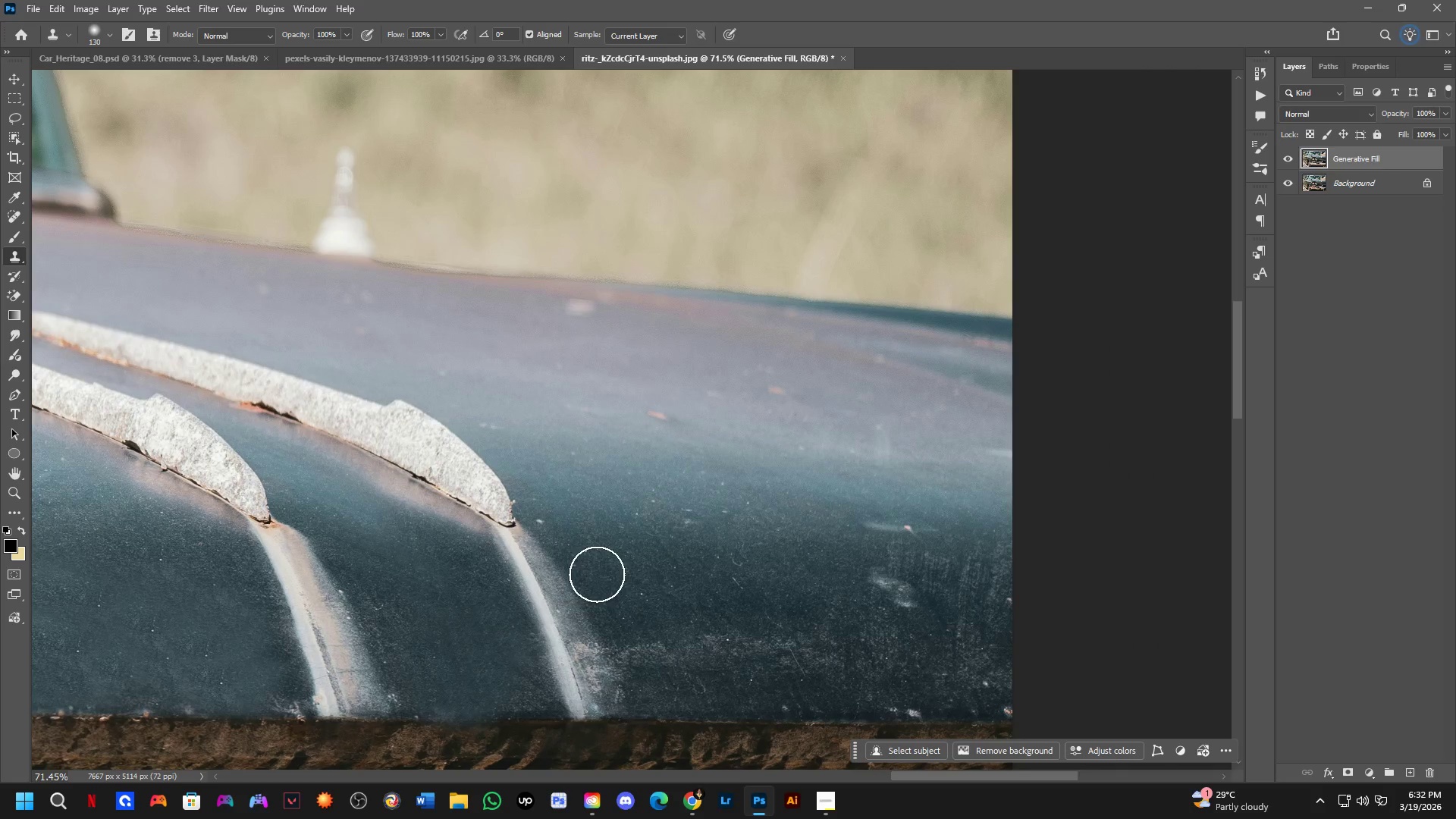 
scroll: coordinate [630, 589], scroll_direction: down, amount: 3.0
 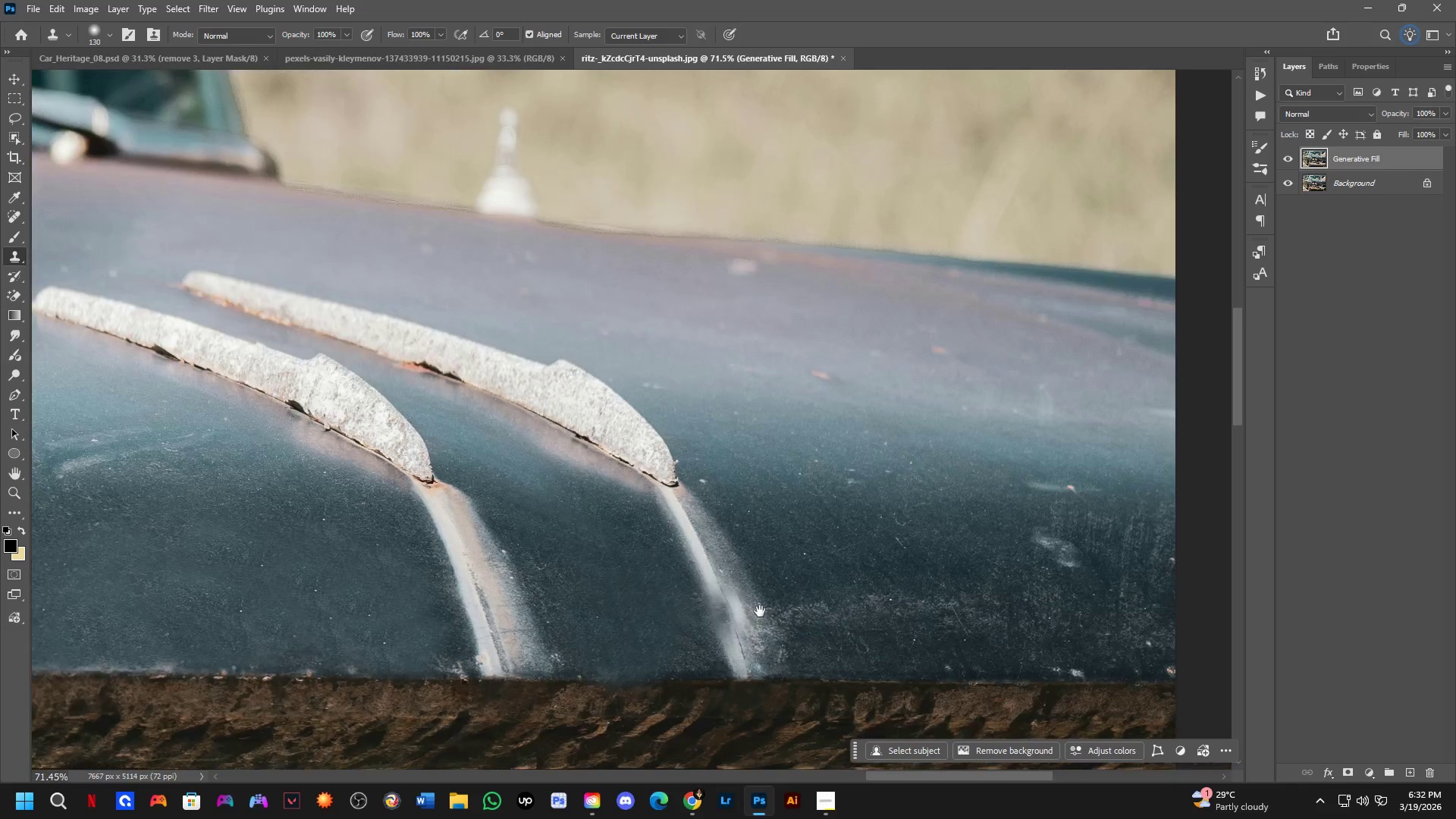 
key(Alt+AltLeft)
 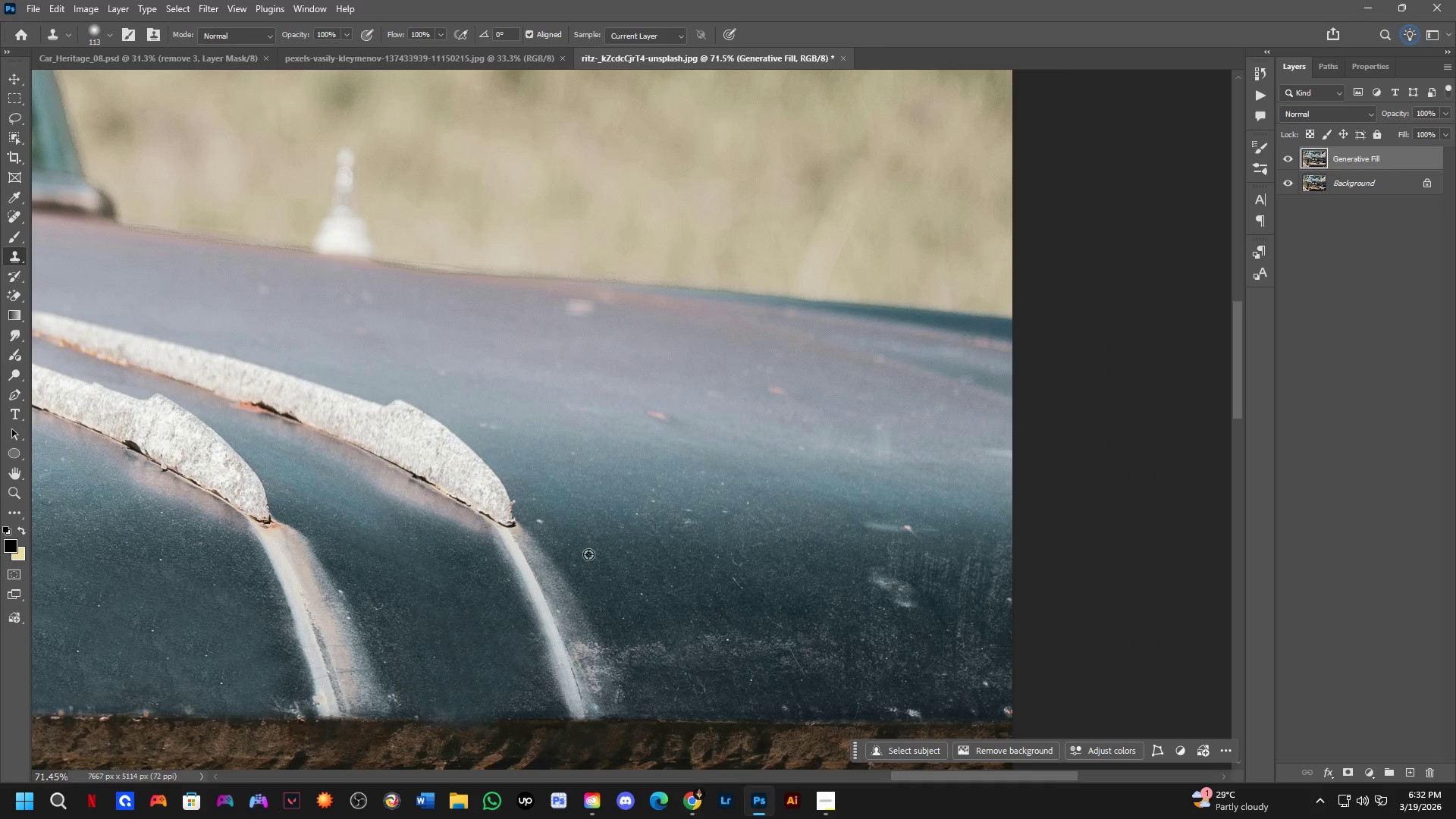 
key(Alt+AltLeft)
 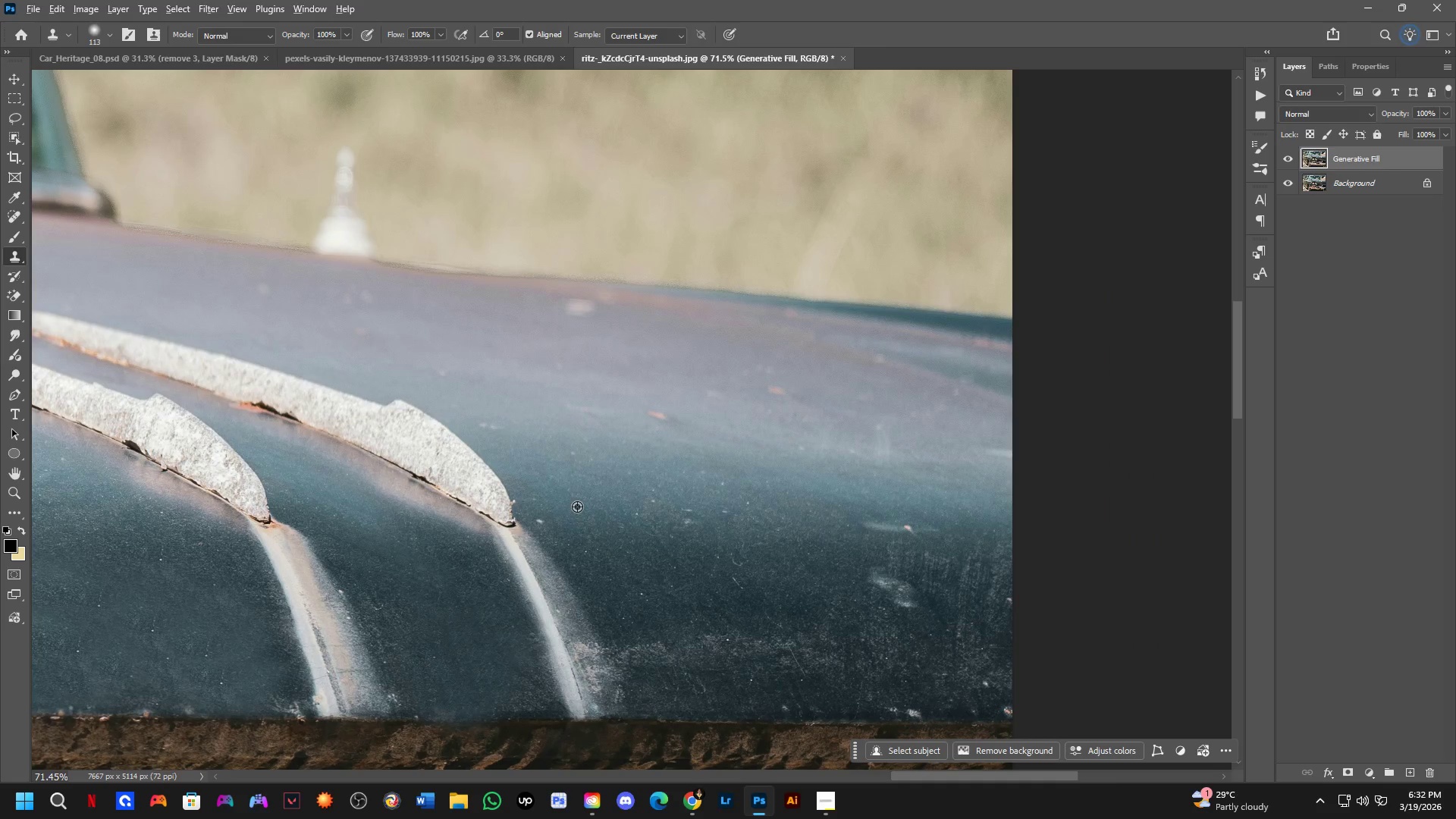 
left_click([577, 507])
 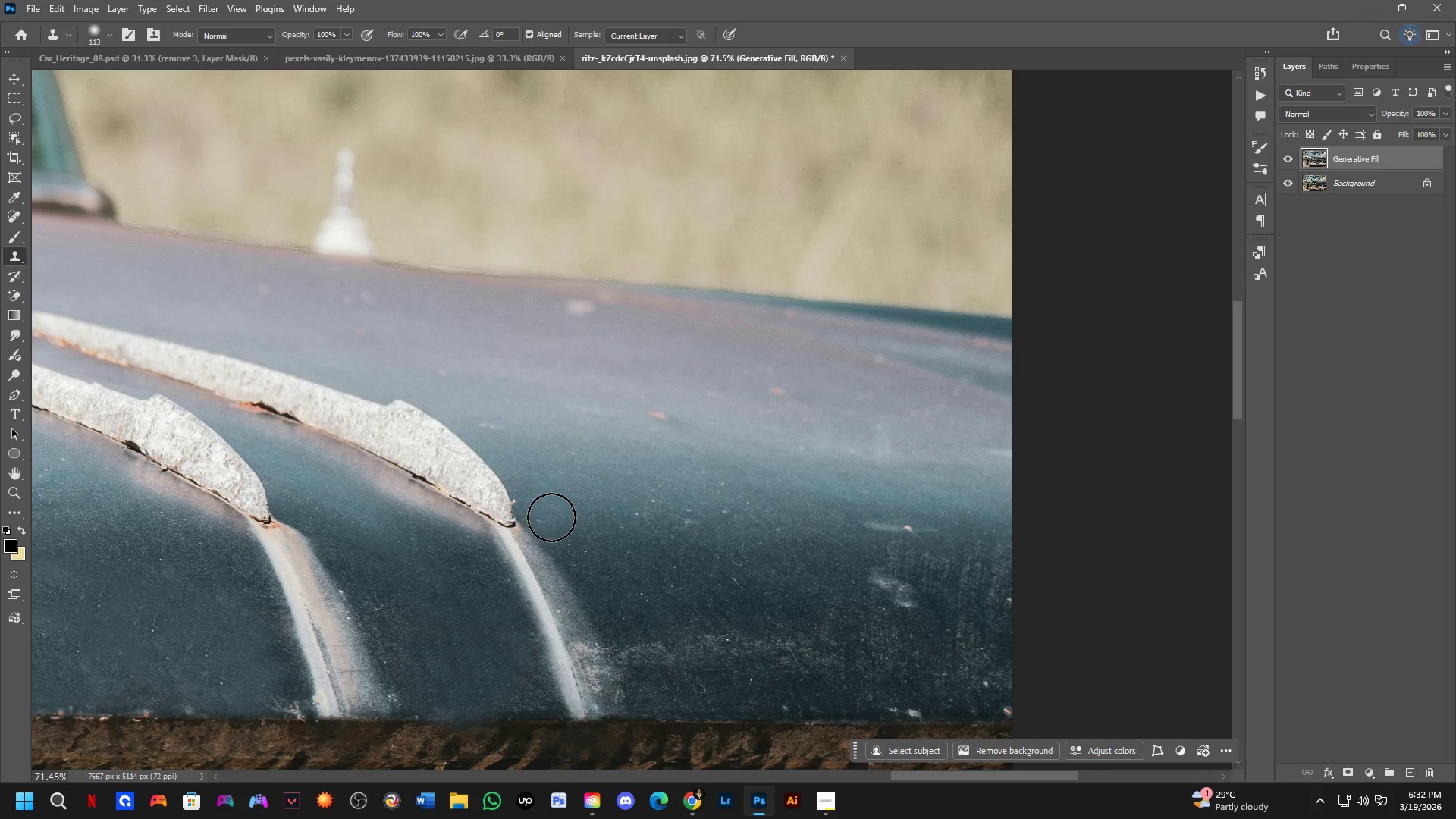 
double_click([548, 519])
 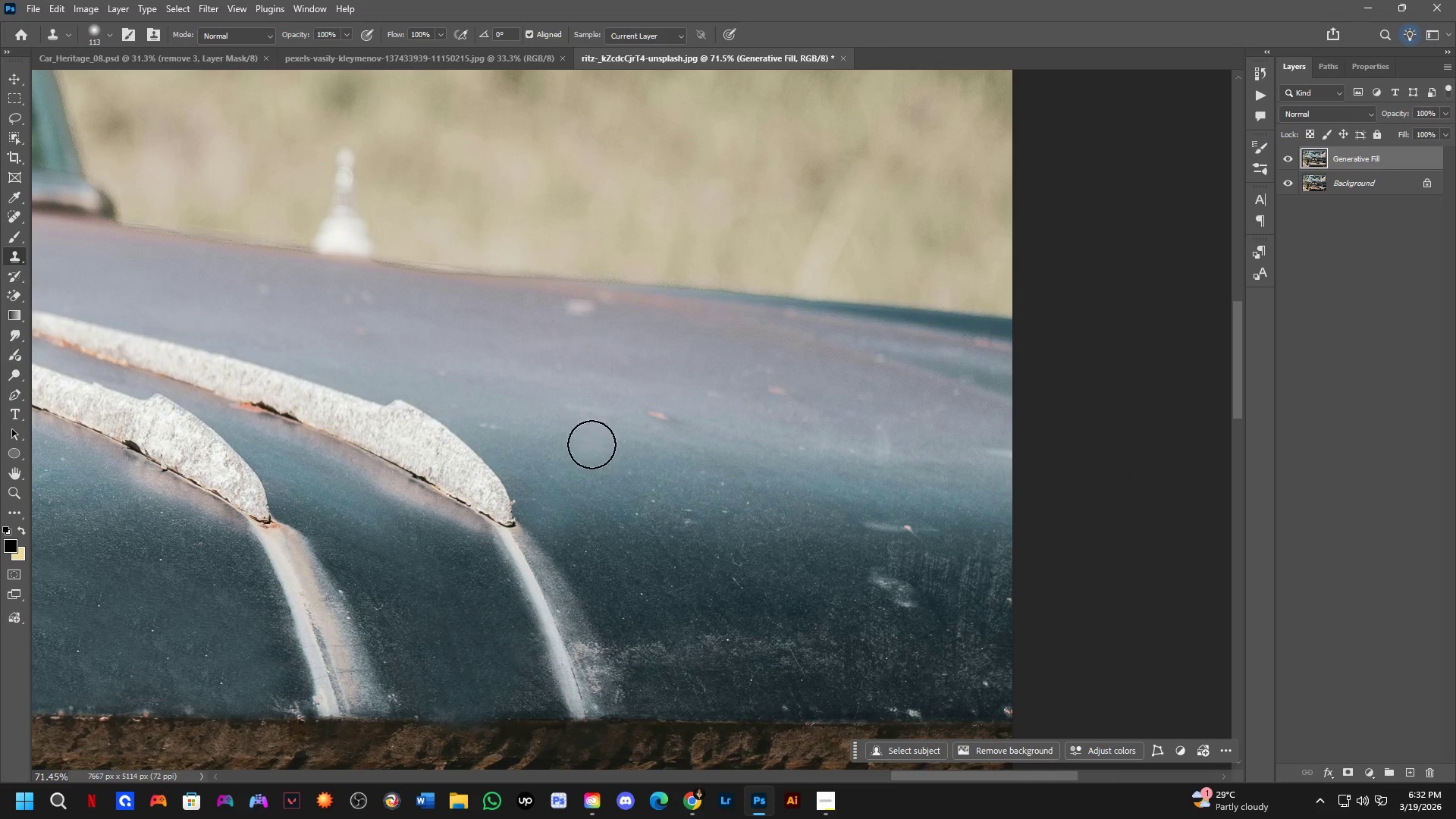 
hold_key(key=AltLeft, duration=0.39)
left_click([604, 406])
 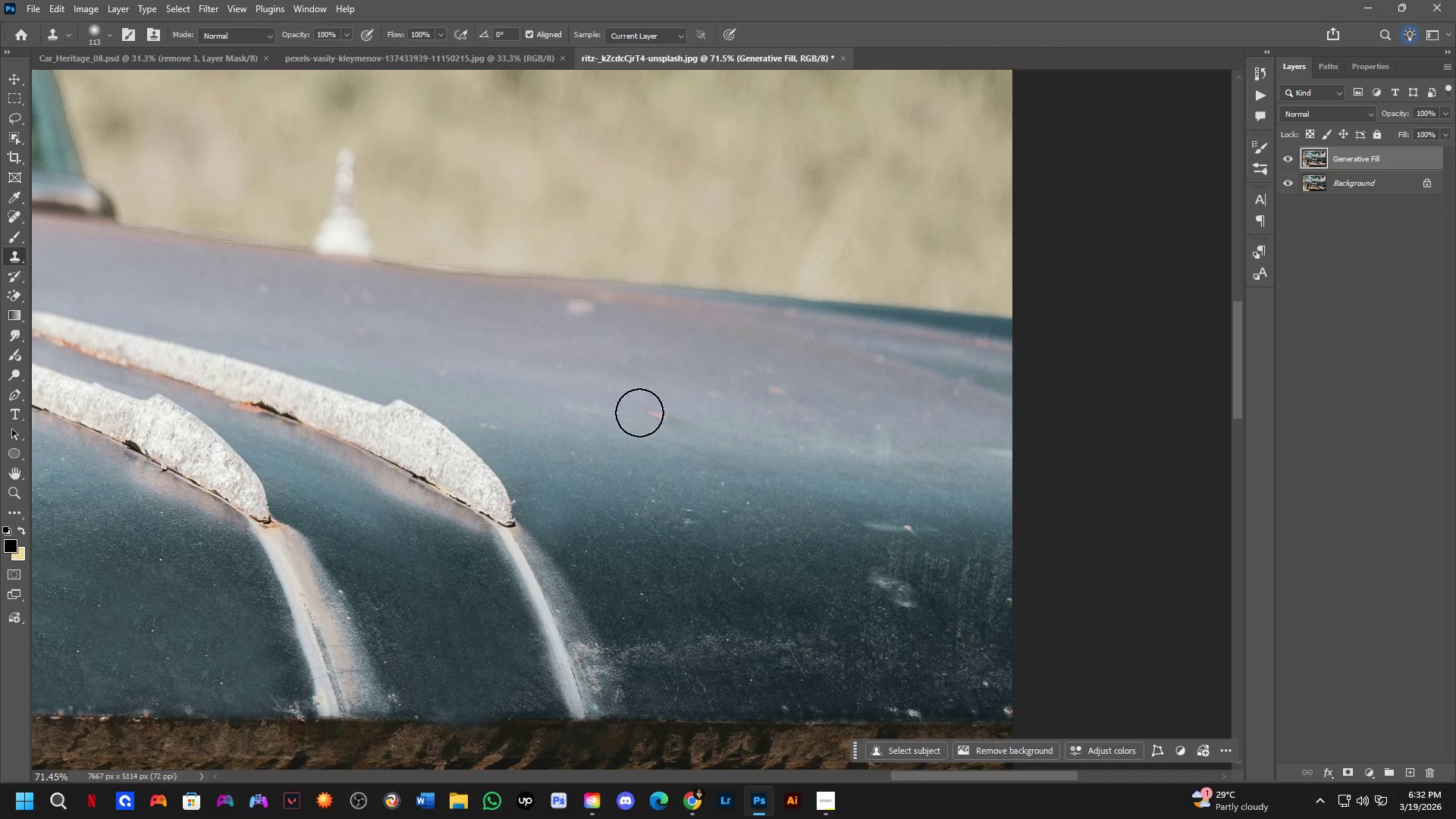 
left_click_drag(start_coordinate=[656, 418], to_coordinate=[663, 421])
 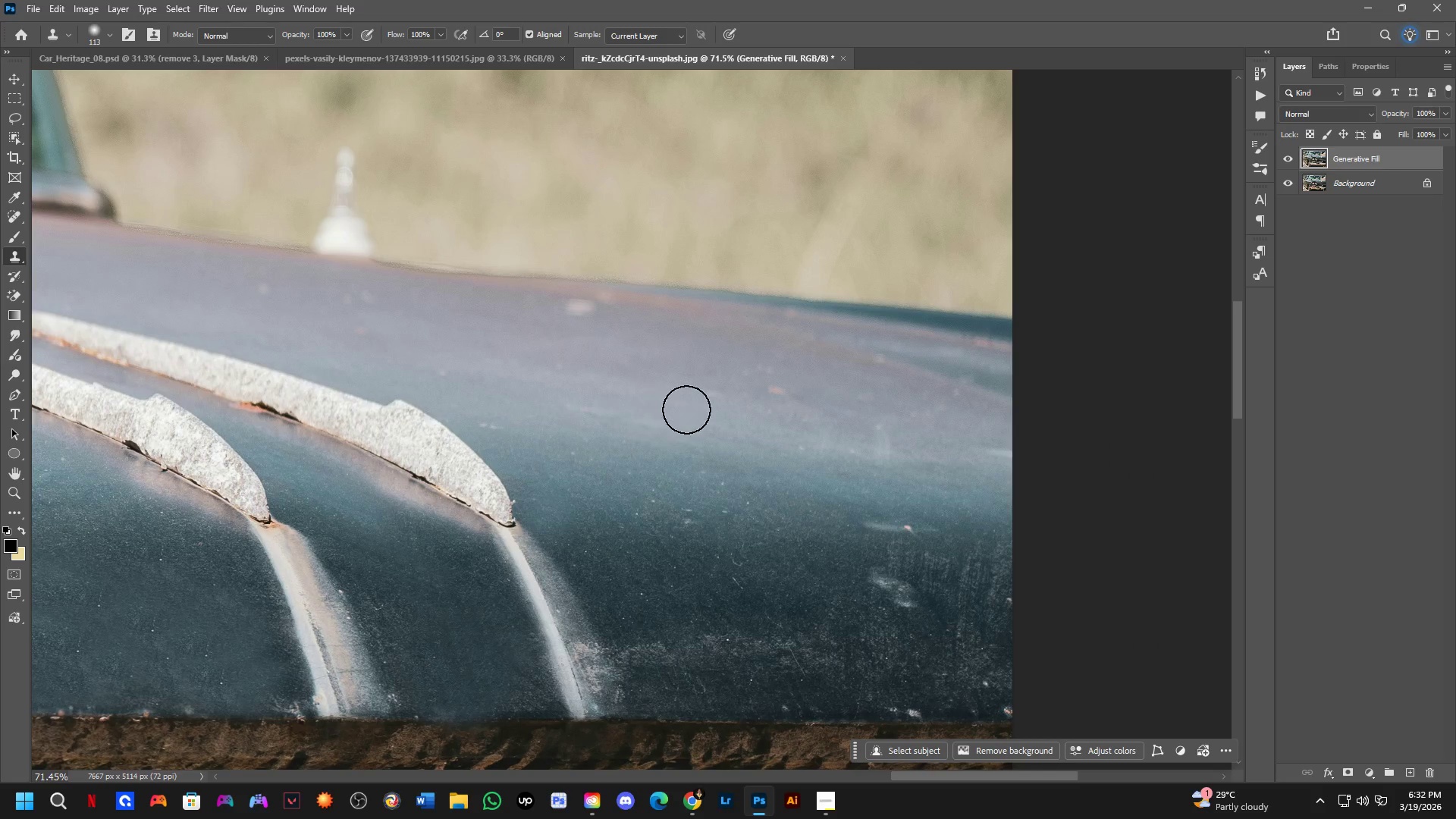 
hold_key(key=AltLeft, duration=0.31)
left_click([680, 409])
 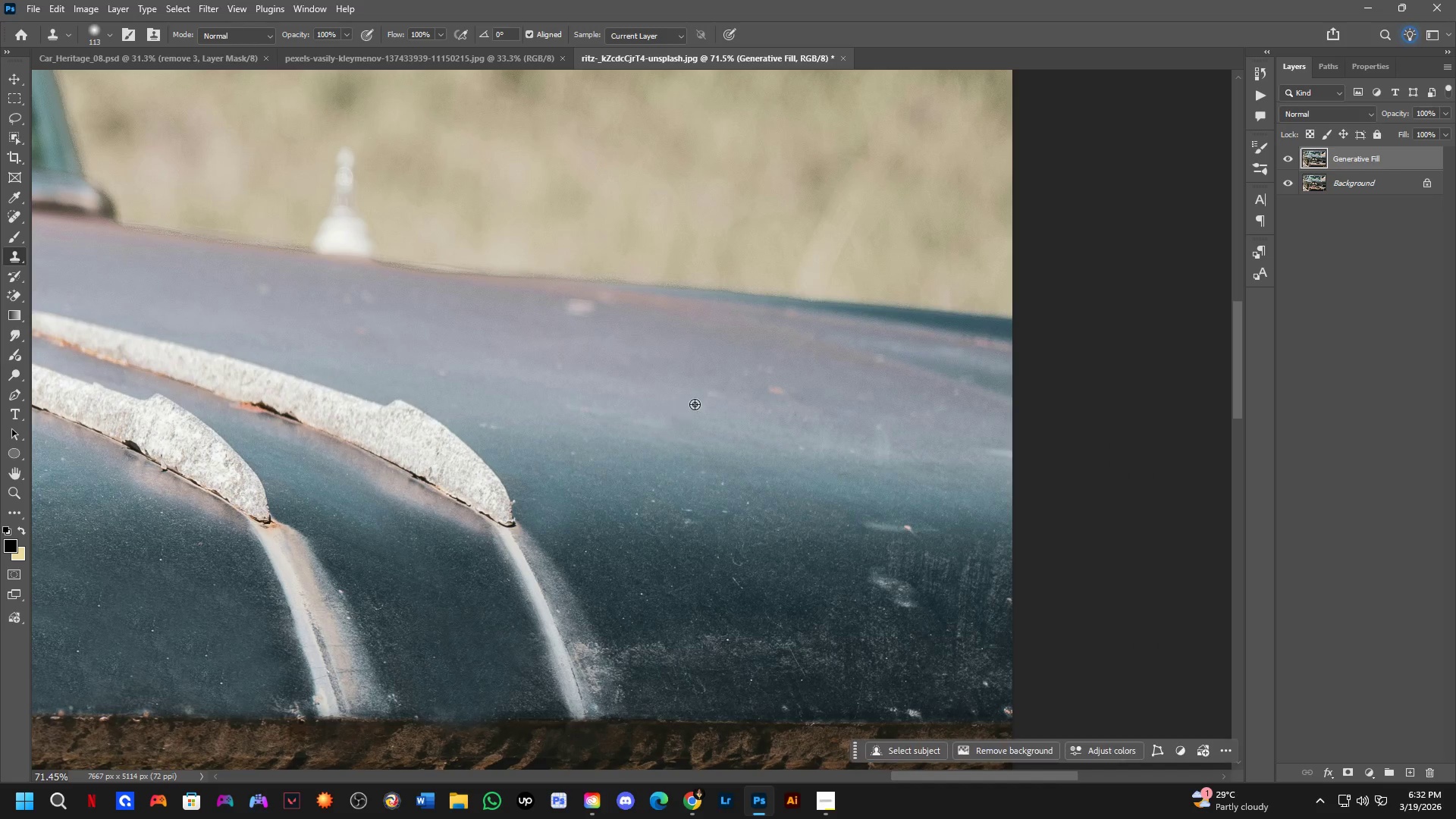 
left_click_drag(start_coordinate=[707, 400], to_coordinate=[711, 399])
 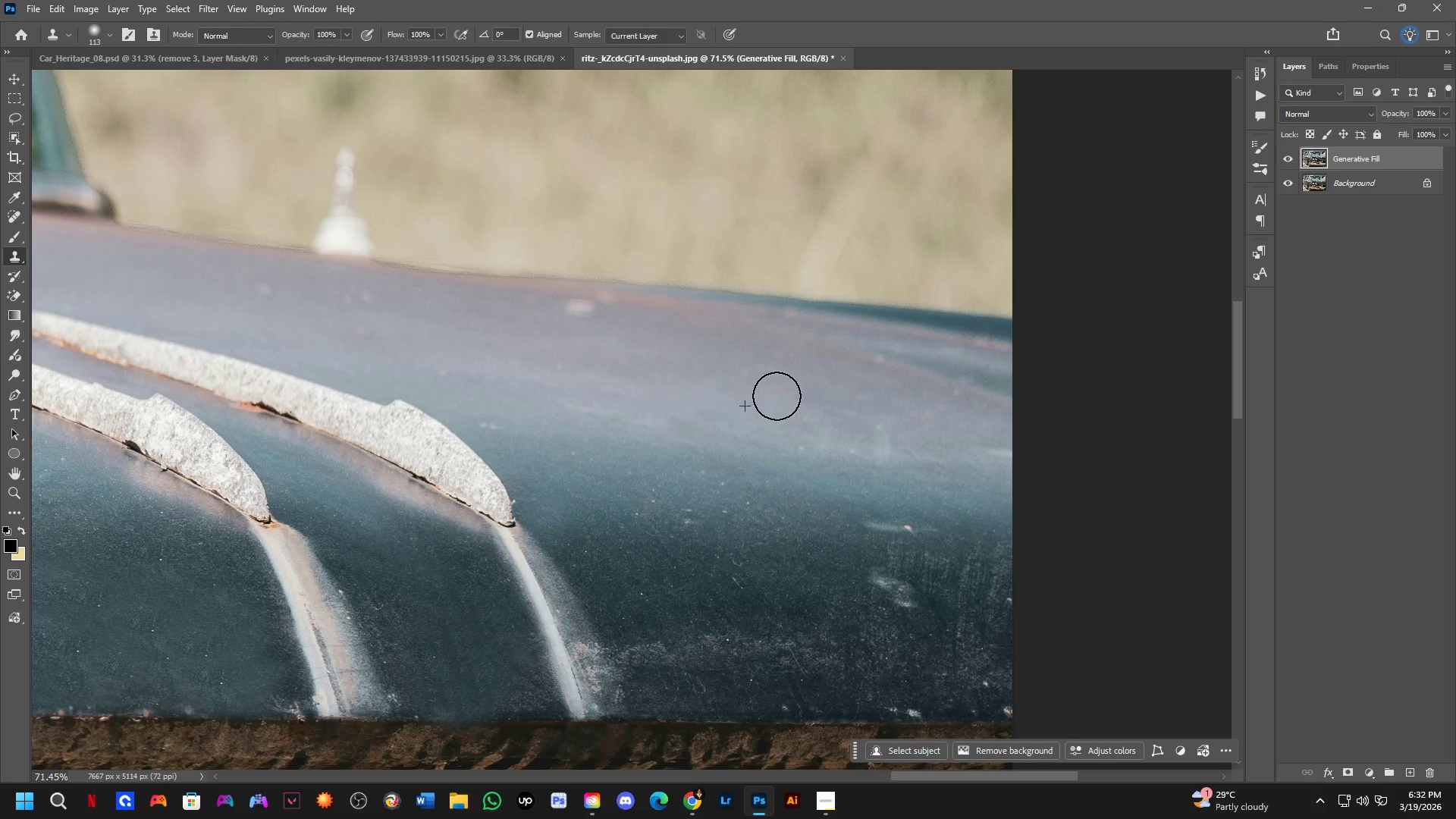 
left_click_drag(start_coordinate=[779, 390], to_coordinate=[776, 383])
 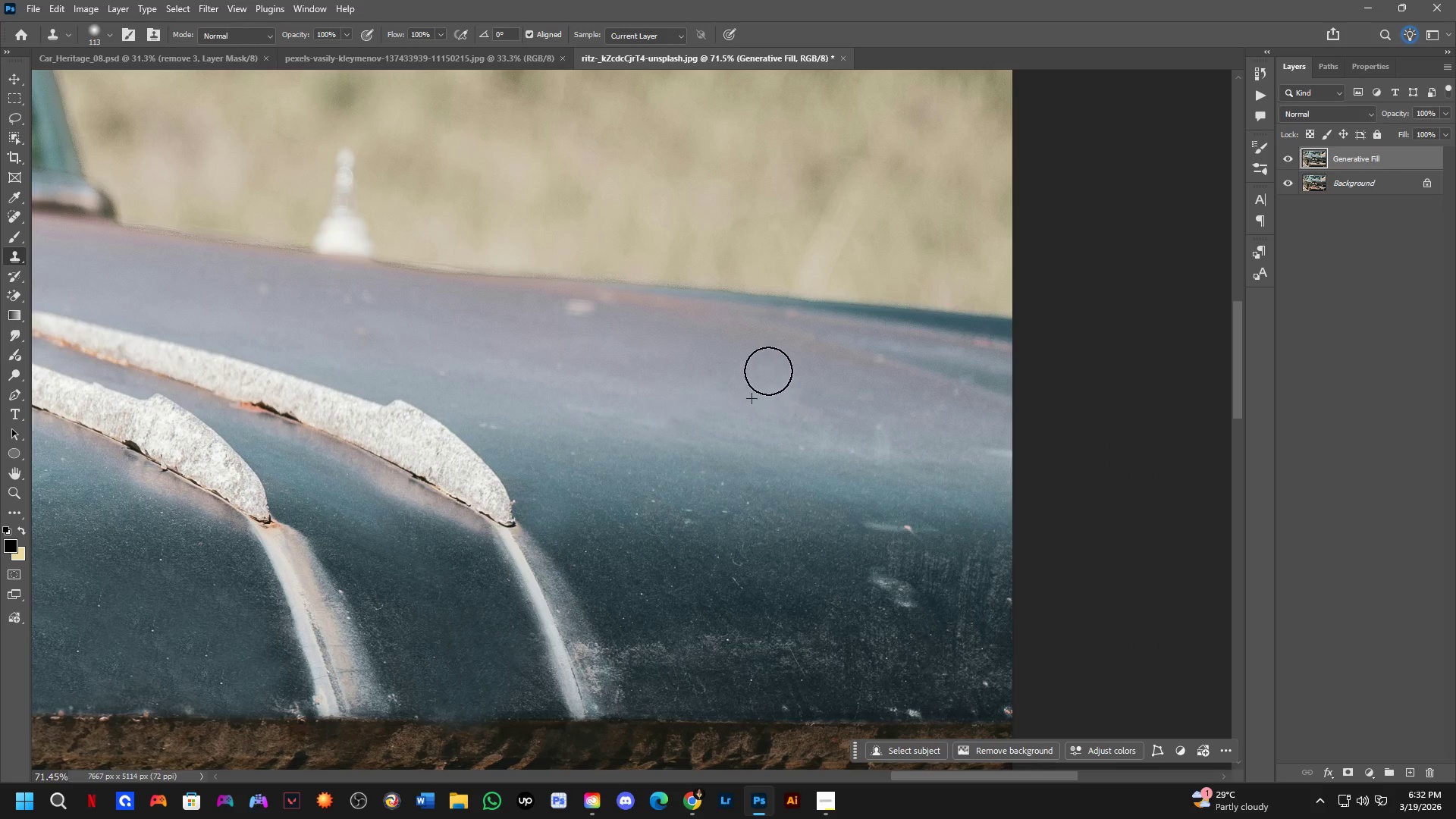 
left_click_drag(start_coordinate=[767, 371], to_coordinate=[761, 371])
 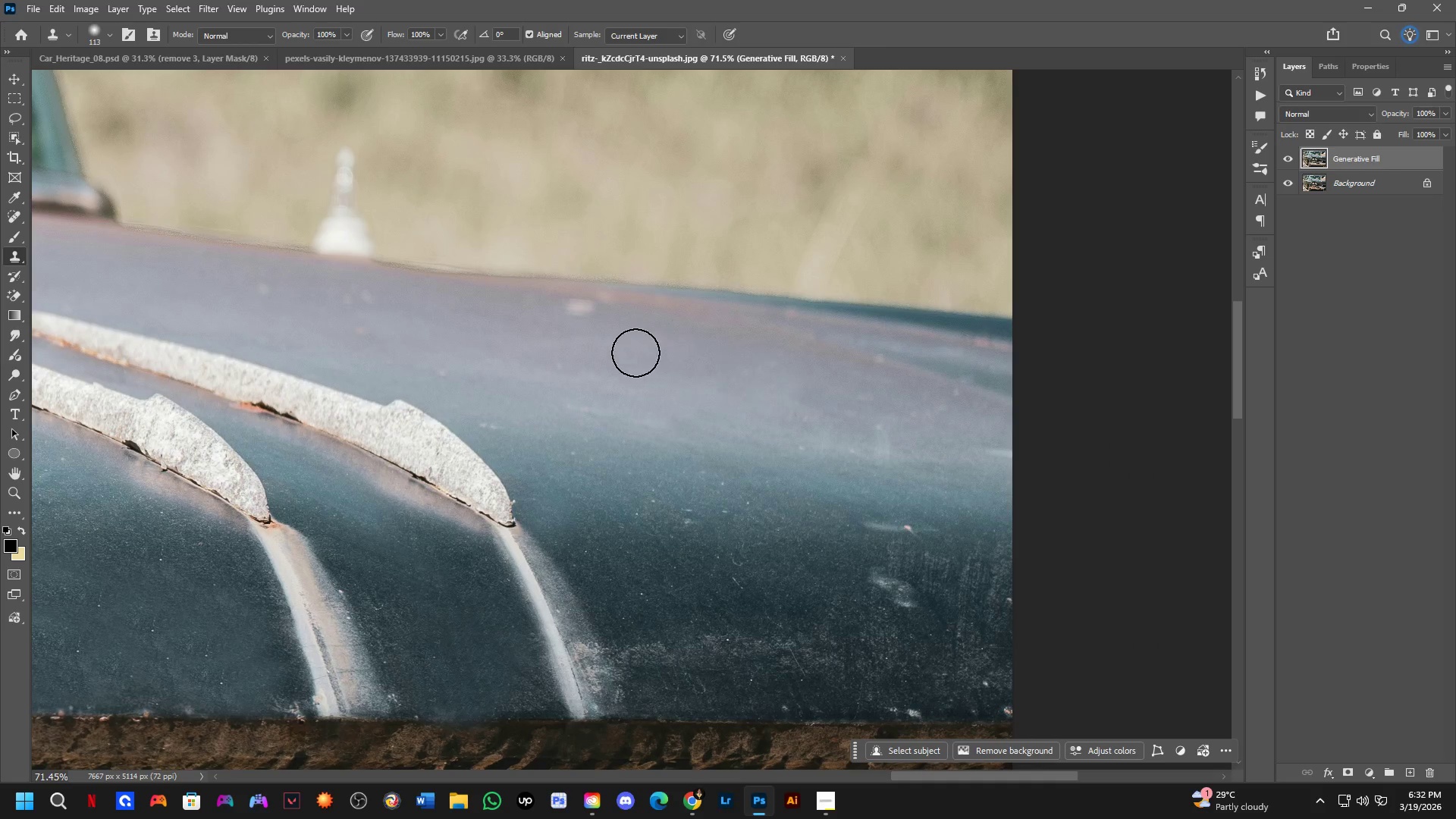 
hold_key(key=AltLeft, duration=0.36)
left_click_drag(start_coordinate=[651, 331], to_coordinate=[642, 331])
 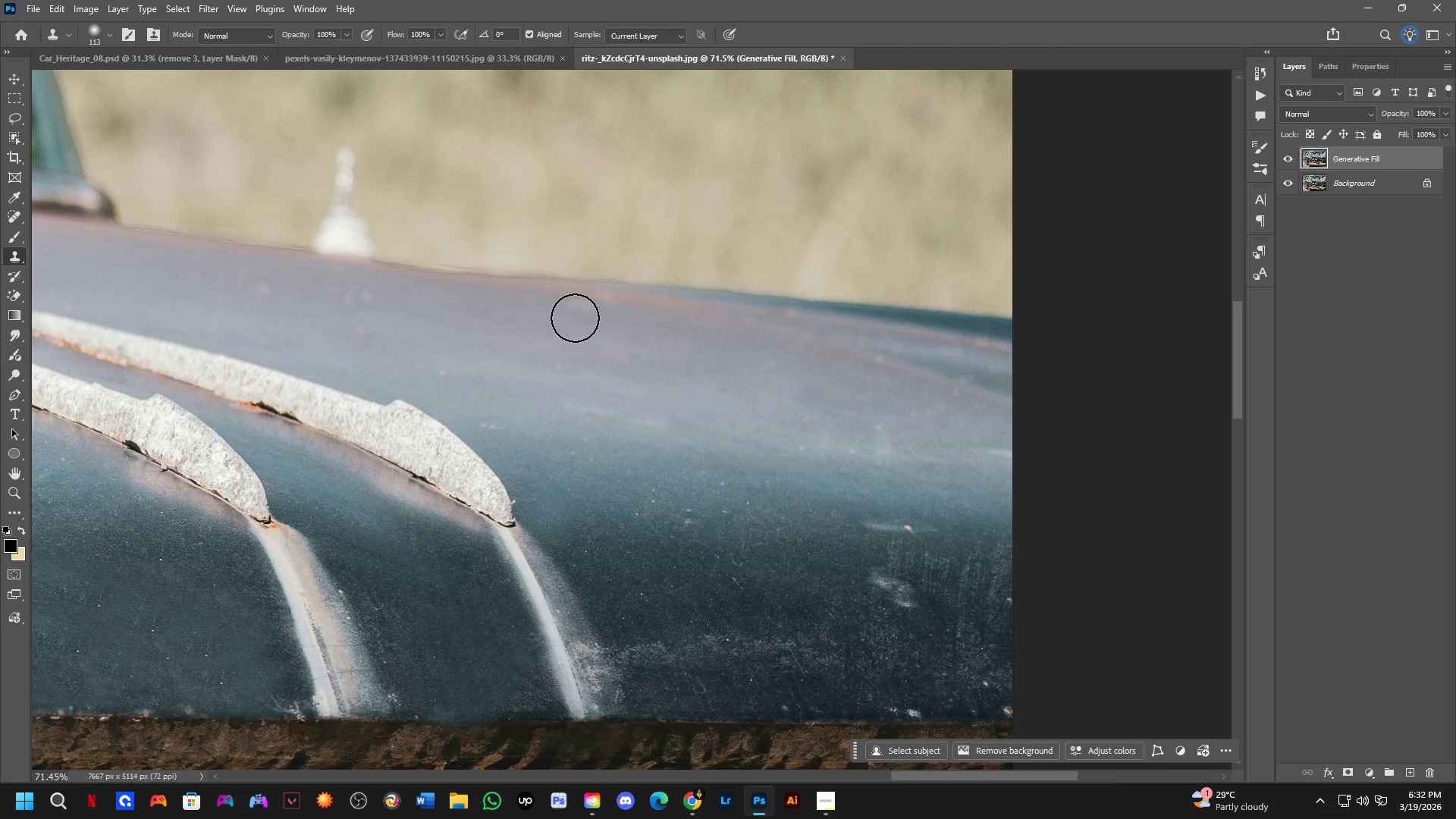 
left_click_drag(start_coordinate=[572, 312], to_coordinate=[579, 309])
 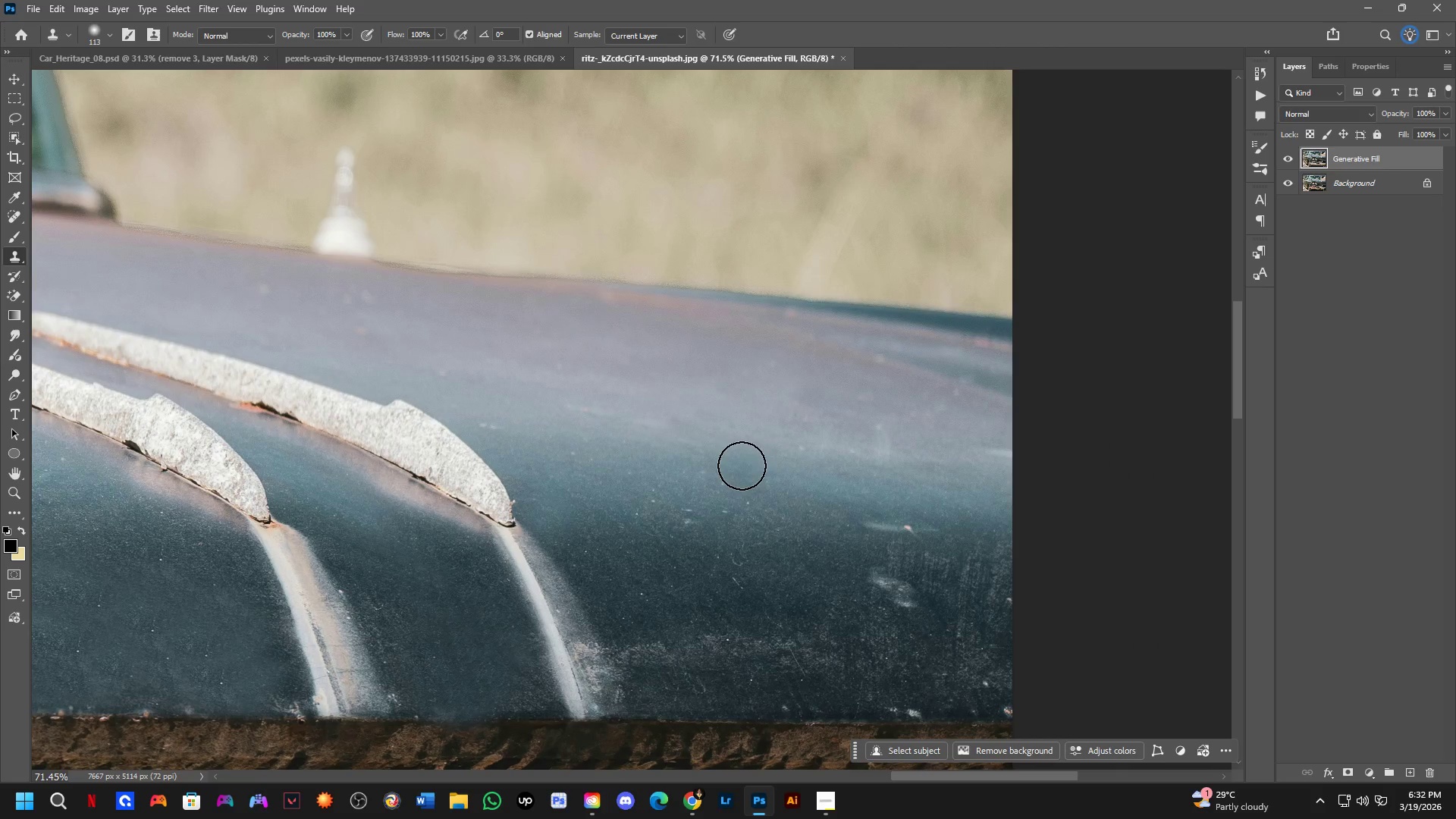 
key(Alt+AltLeft)
 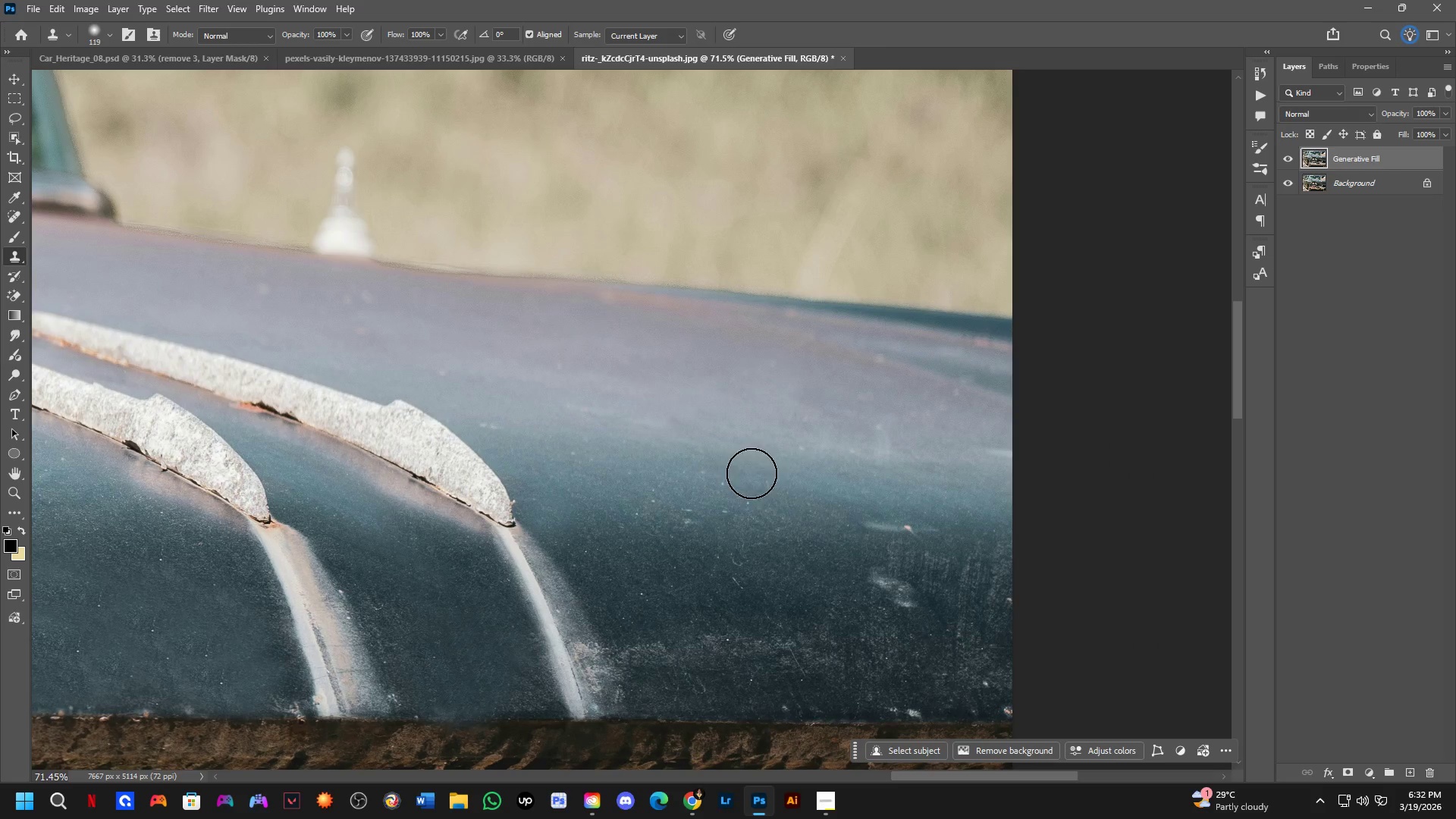 
hold_key(key=AltLeft, duration=1.19)
left_click_drag(start_coordinate=[792, 522], to_coordinate=[814, 519])
 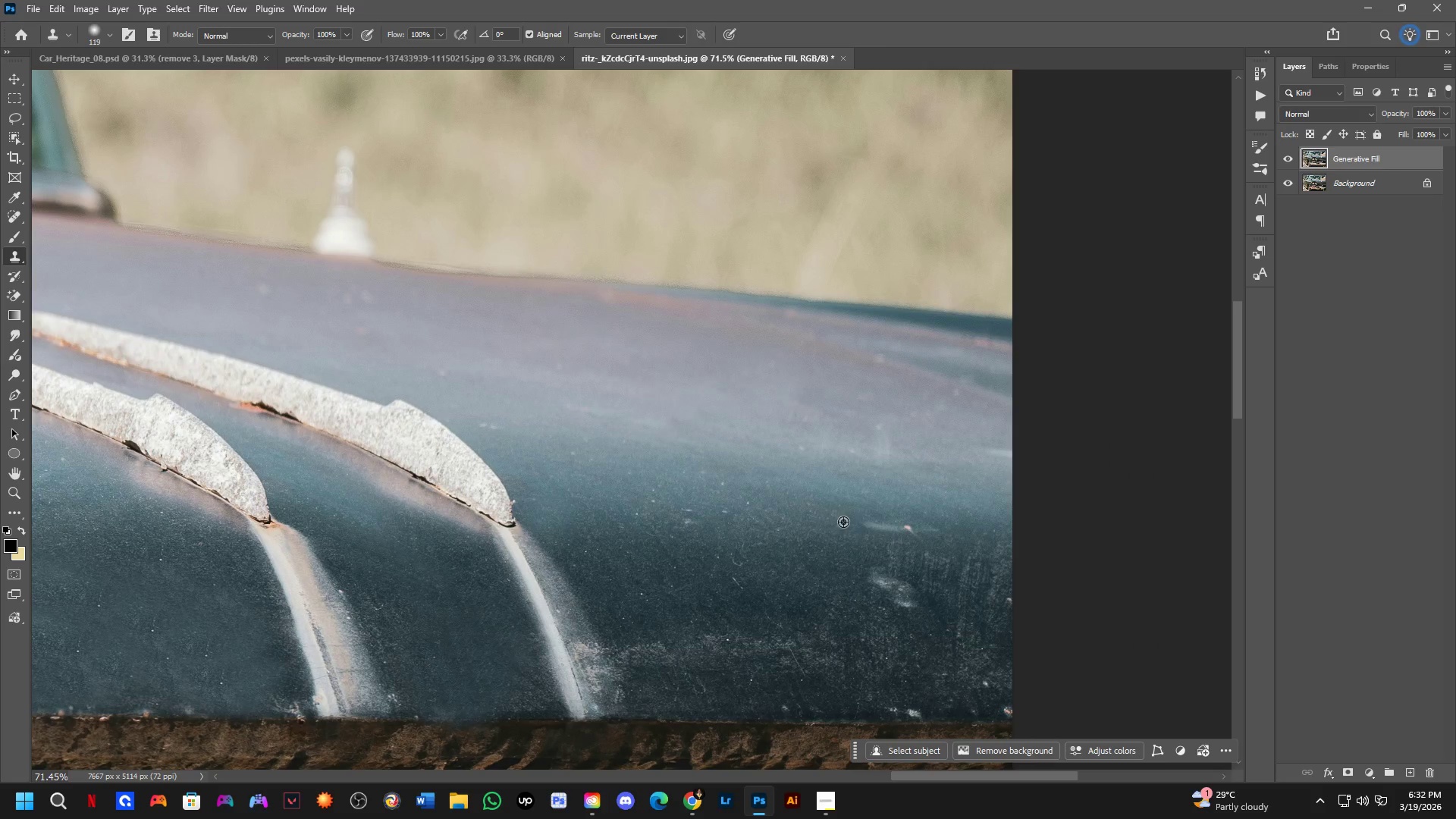 
left_click_drag(start_coordinate=[852, 526], to_coordinate=[877, 526])
 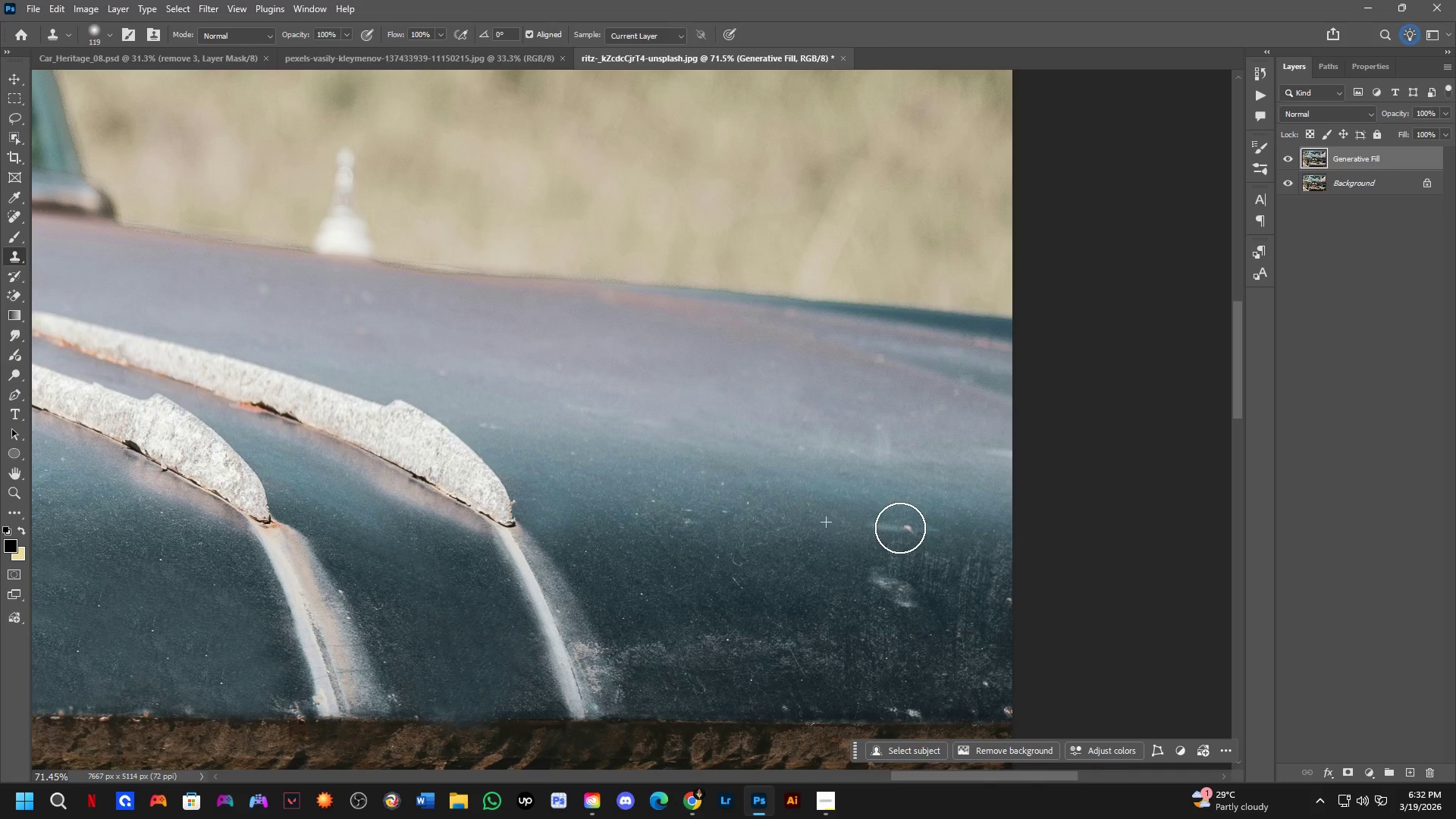 
left_click_drag(start_coordinate=[899, 527], to_coordinate=[906, 529])
 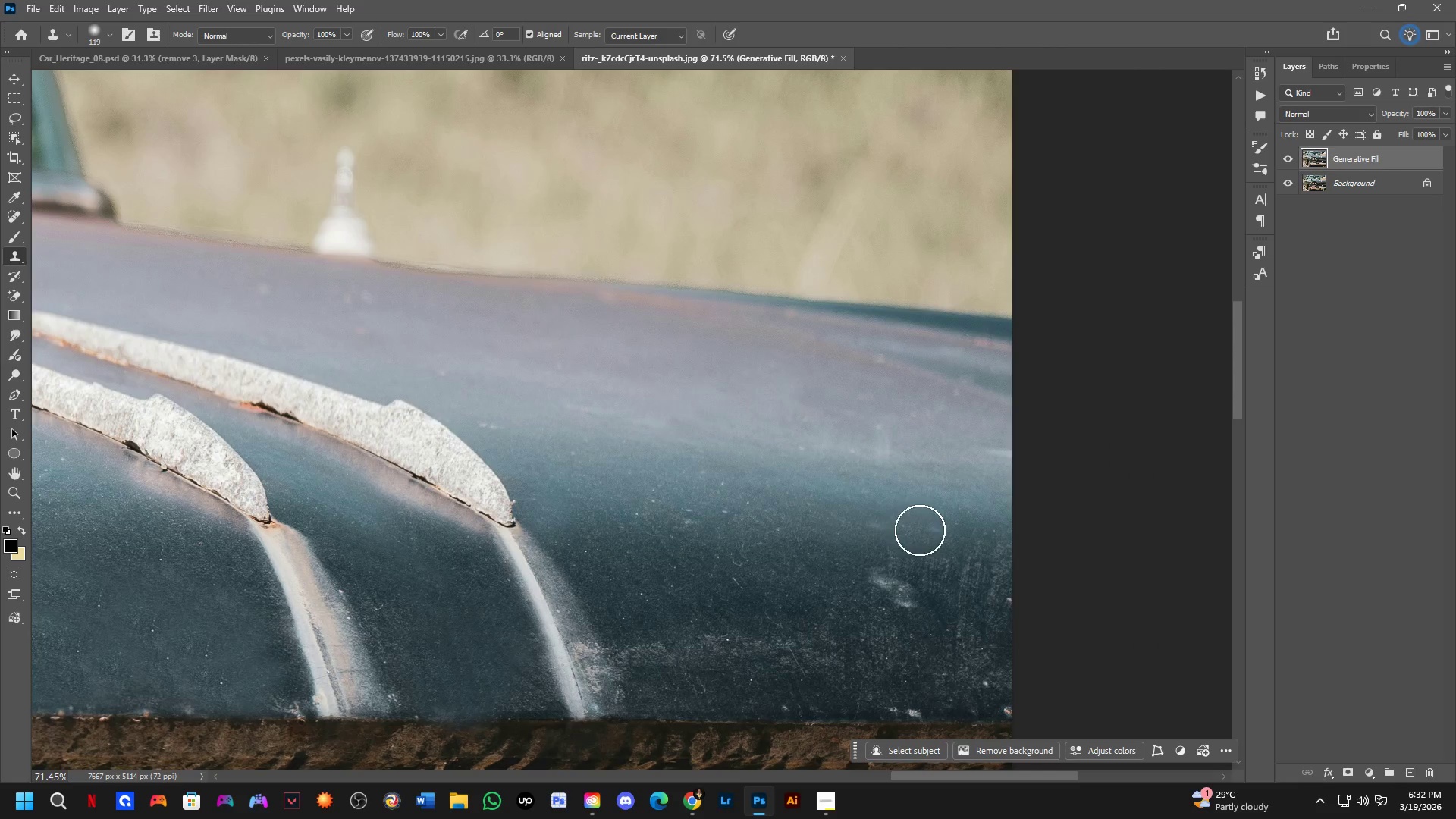 
hold_key(key=AltLeft, duration=0.52)
 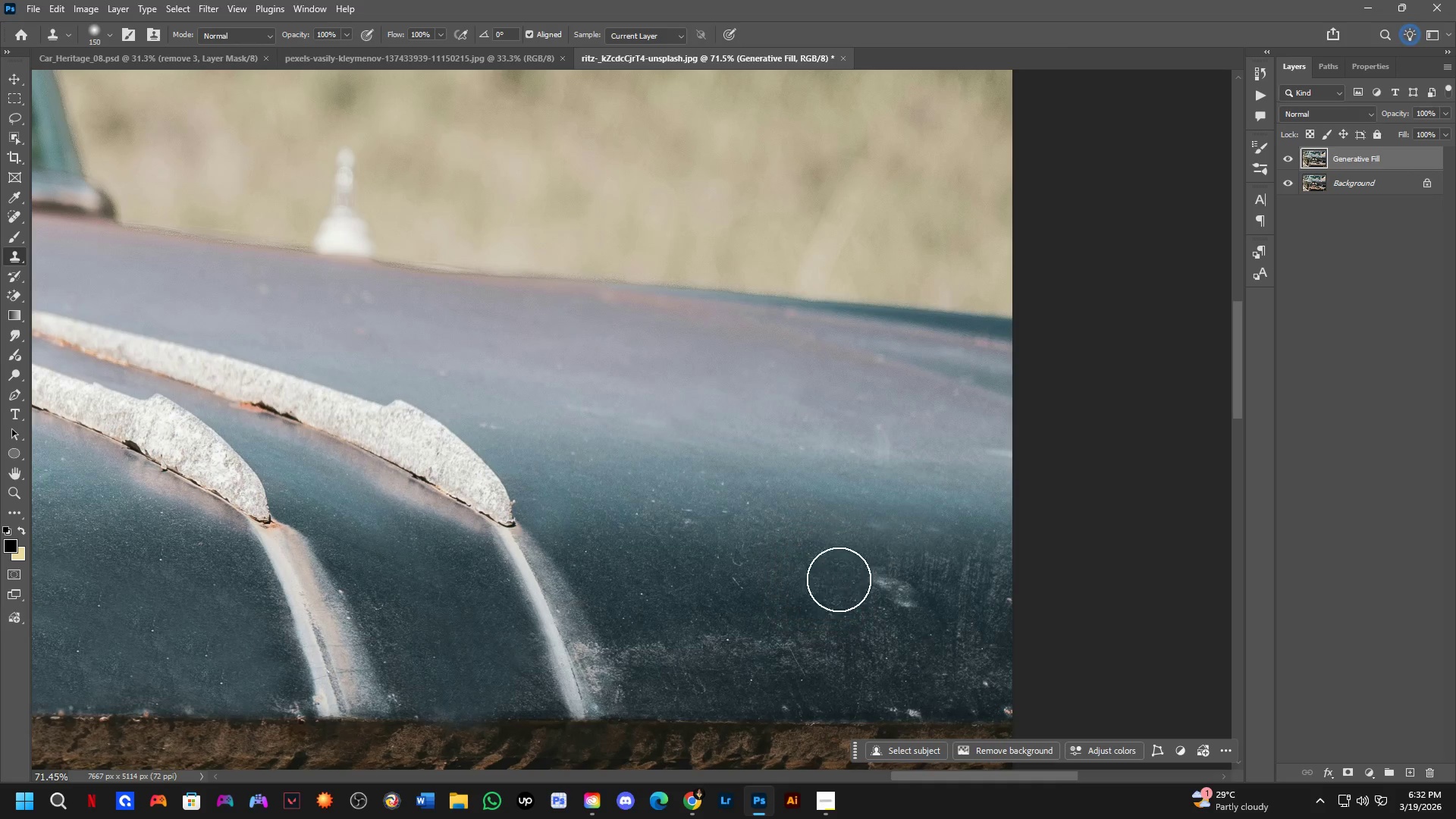 
key(Alt+AltLeft)
 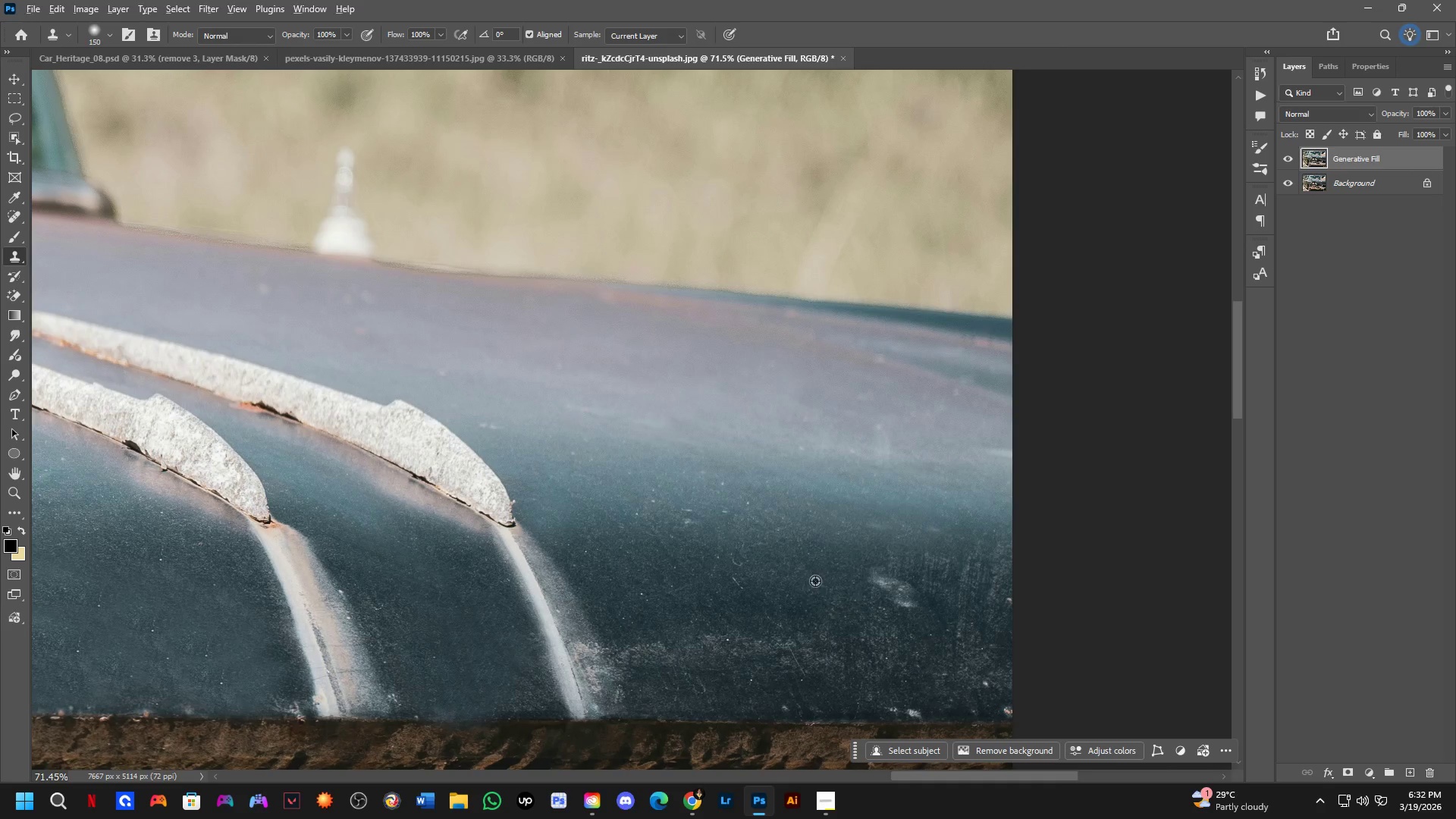 
left_click([814, 582])
 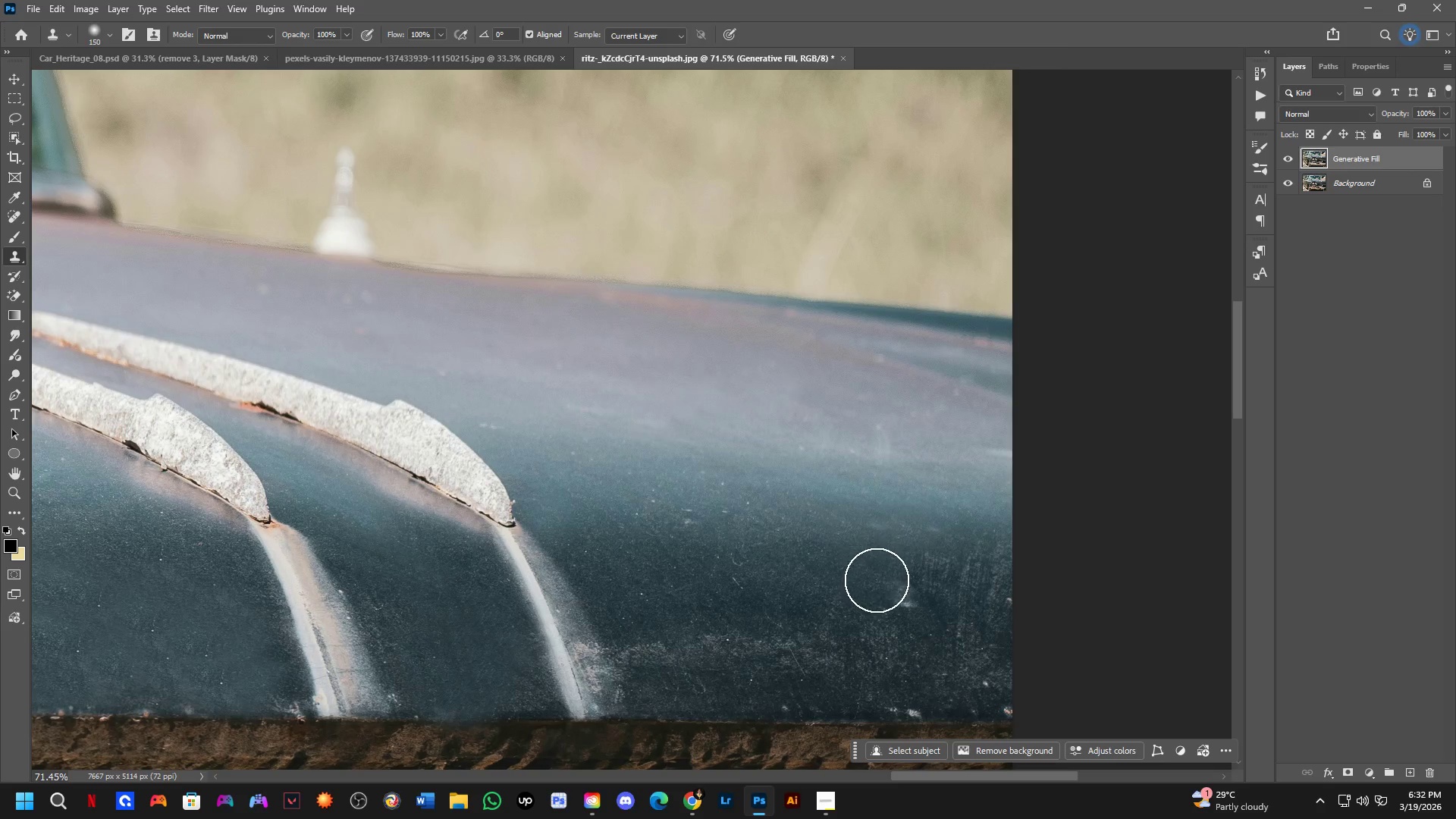 
left_click_drag(start_coordinate=[897, 590], to_coordinate=[905, 594])
 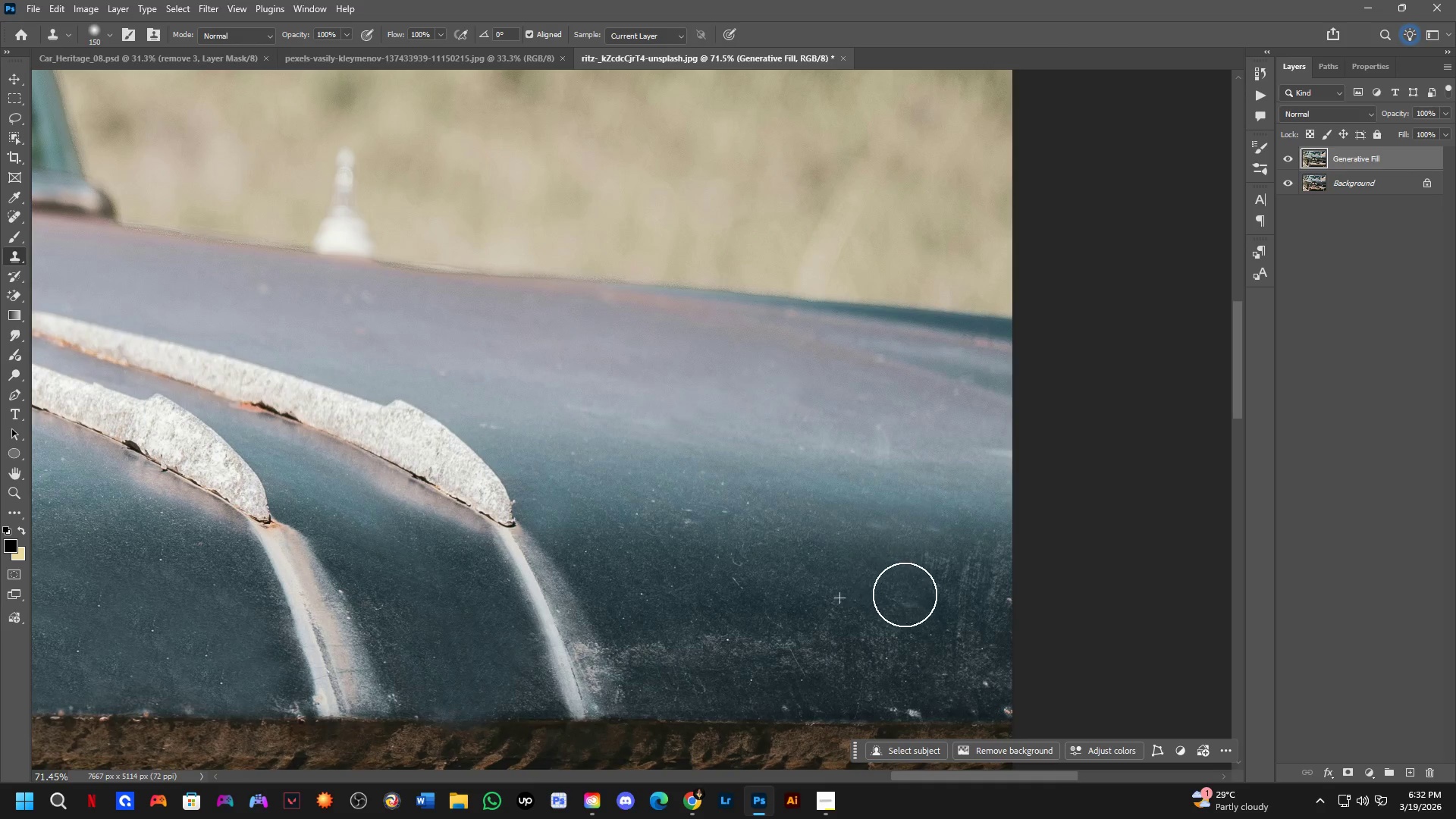 
left_click_drag(start_coordinate=[907, 601], to_coordinate=[902, 601])
 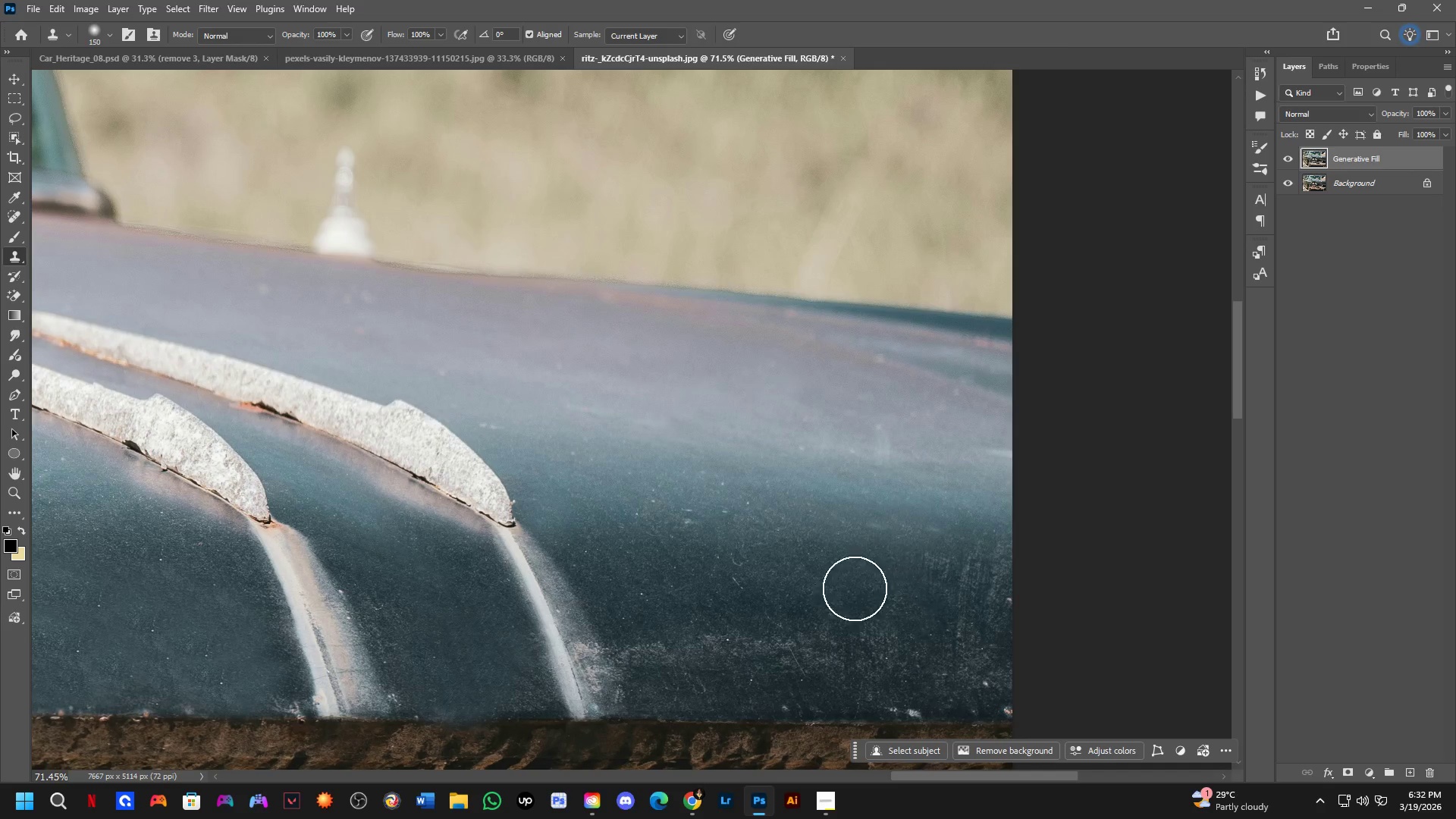 
key(Alt+AltLeft)
 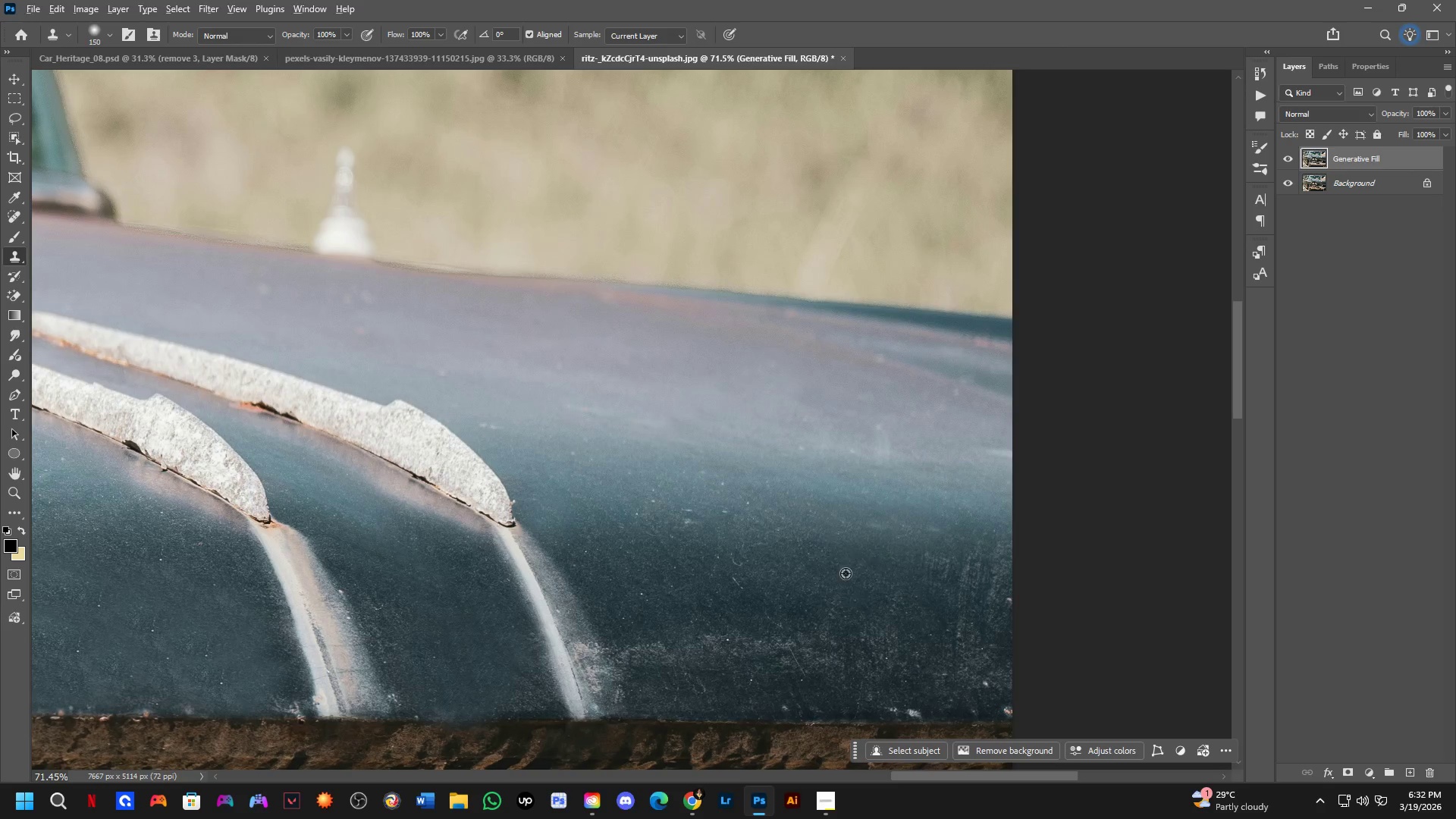 
triple_click([846, 573])
 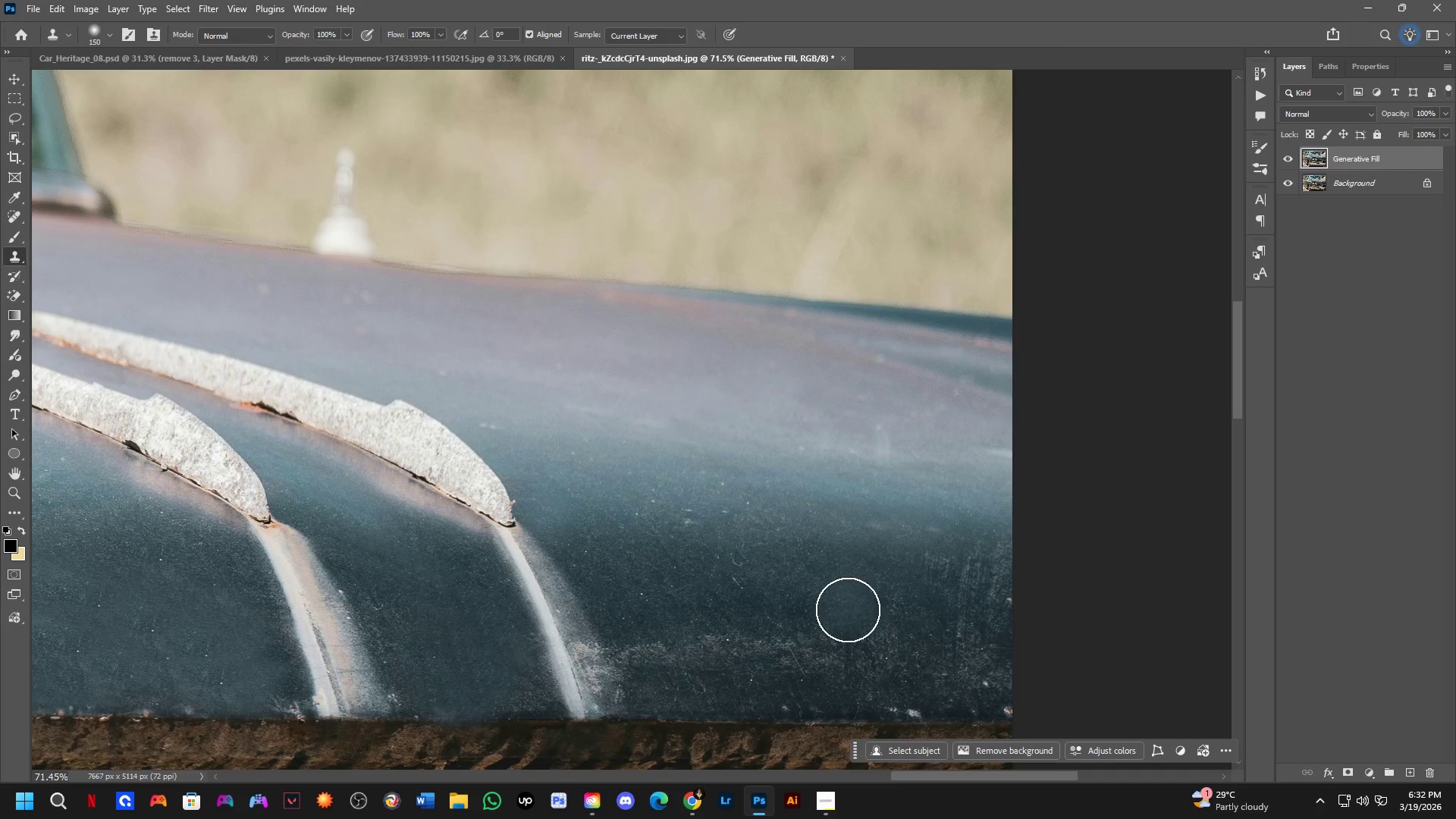 
left_click_drag(start_coordinate=[848, 614], to_coordinate=[846, 620])
 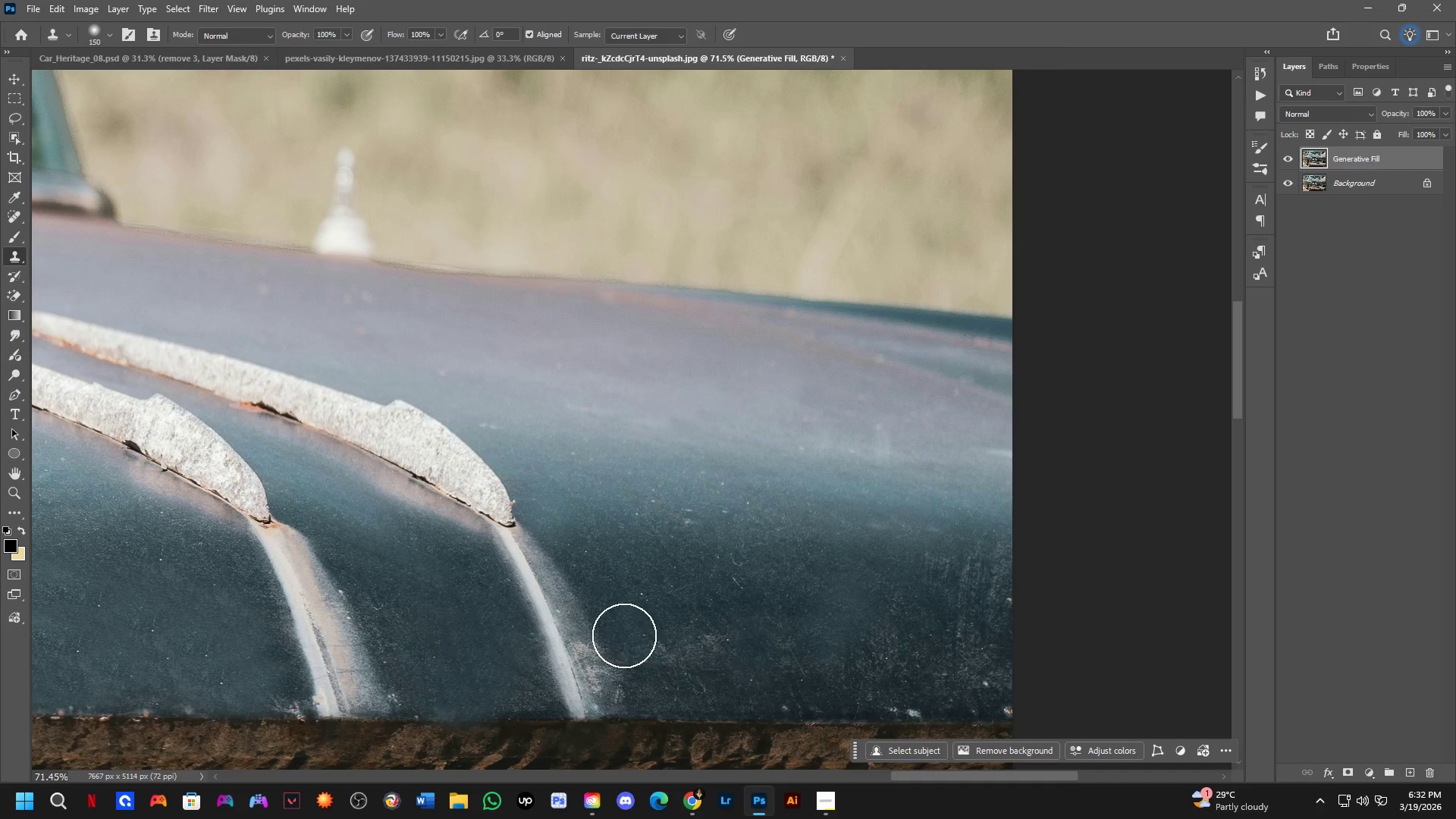 
hold_key(key=AltLeft, duration=0.61)
 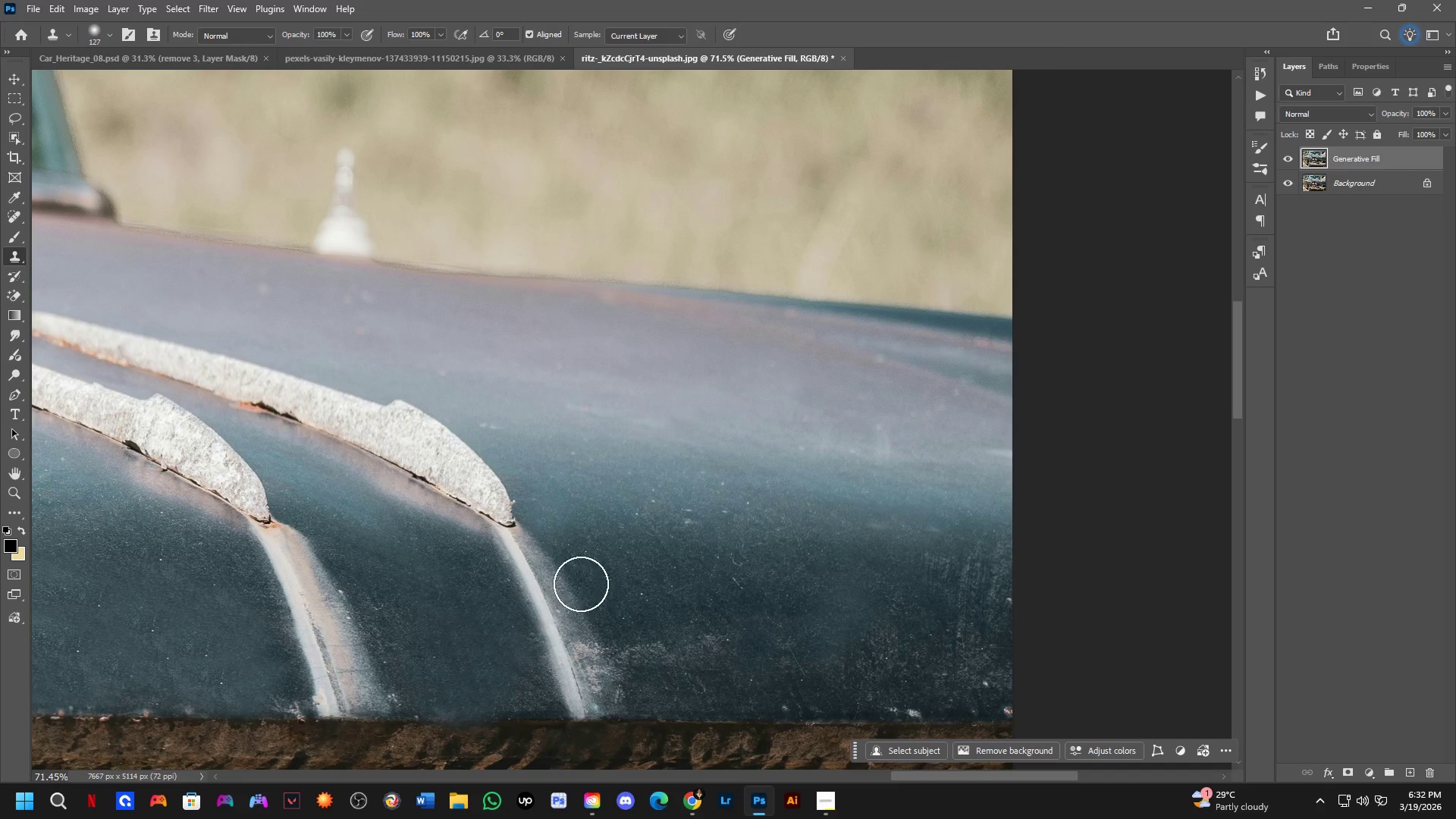 
key(Alt+AltLeft)
 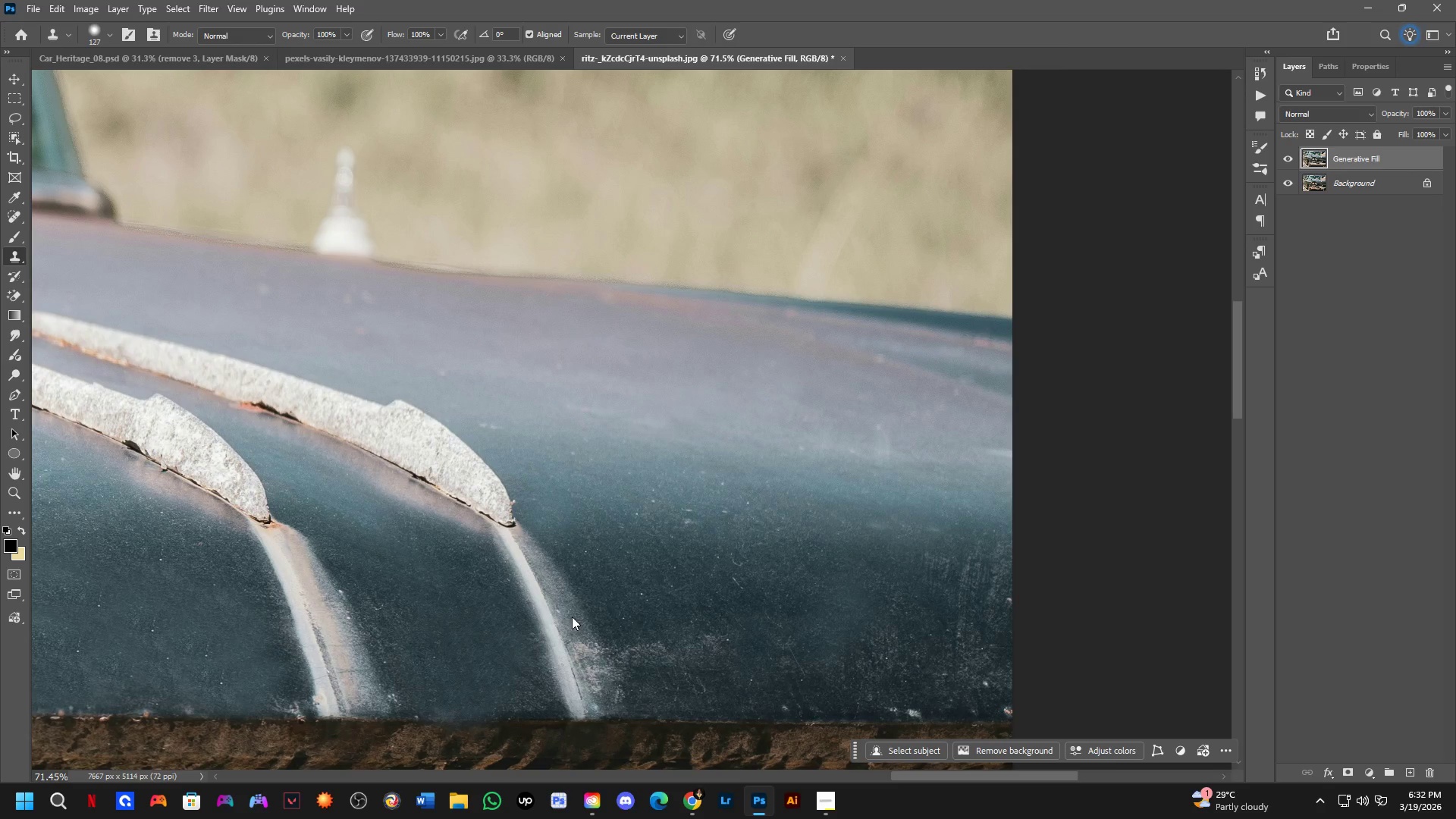 
key(Alt+AltLeft)
 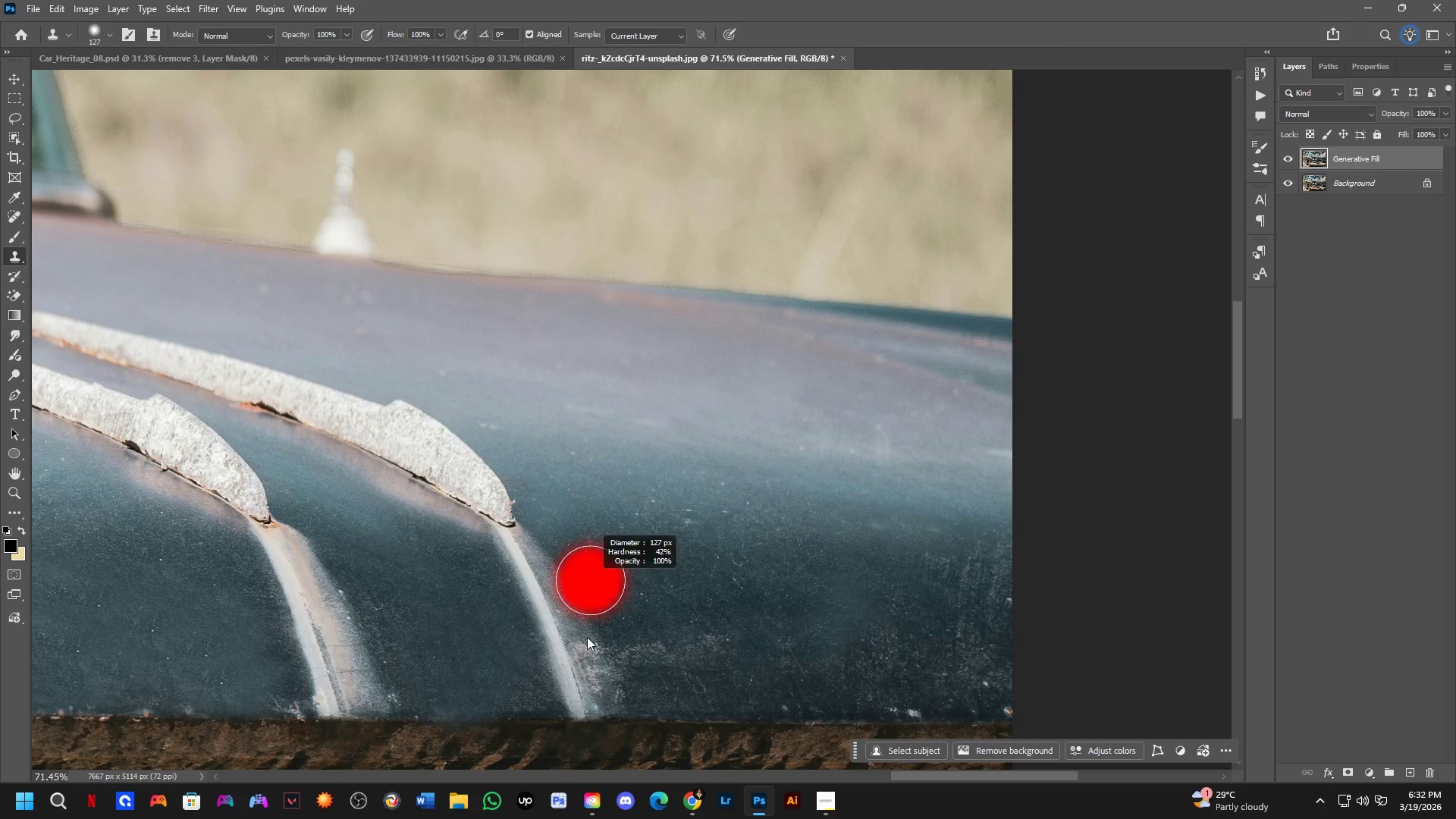 
key(Alt+AltLeft)
 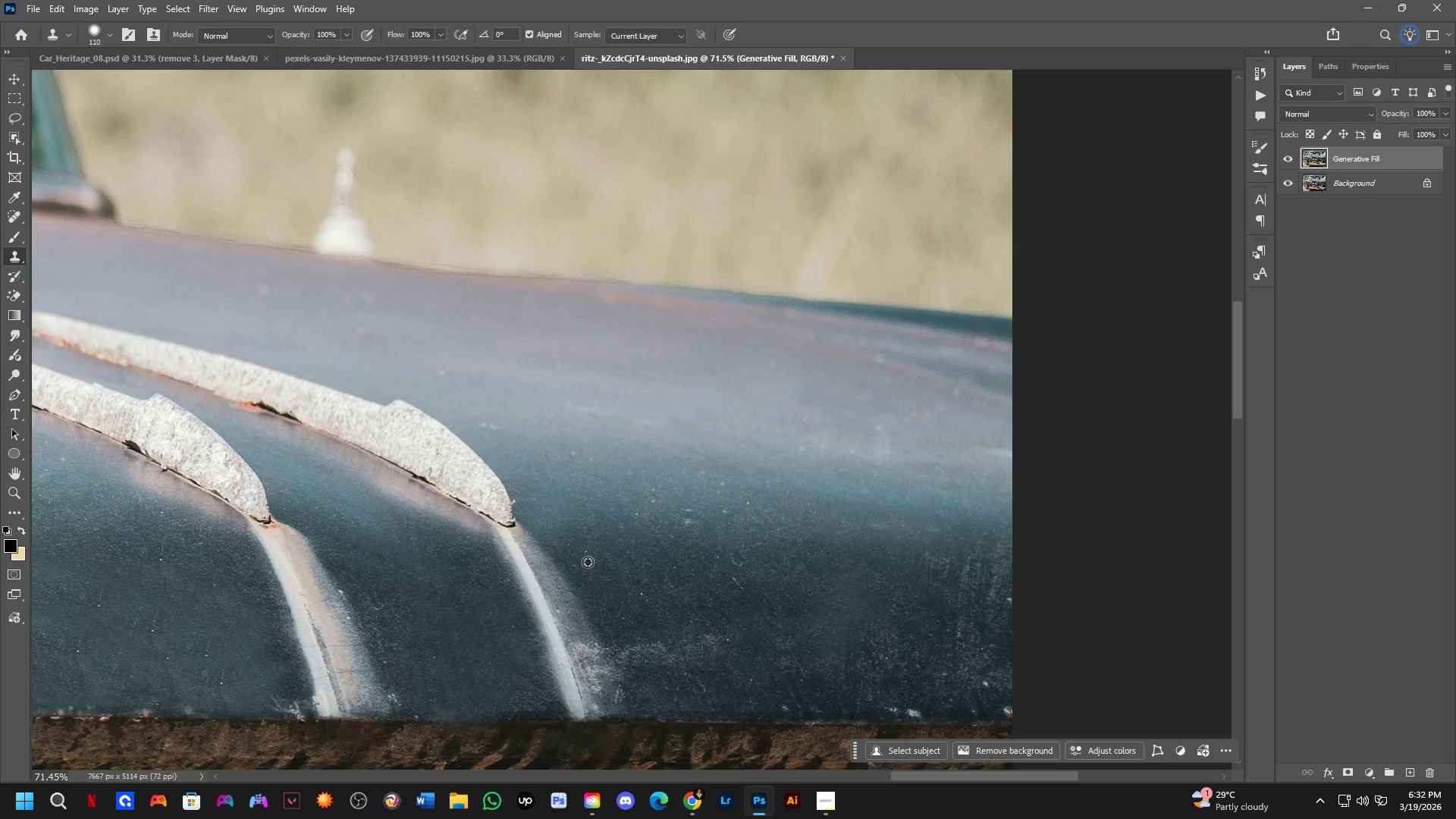 
hold_key(key=AltLeft, duration=0.38)
left_click([576, 524])
 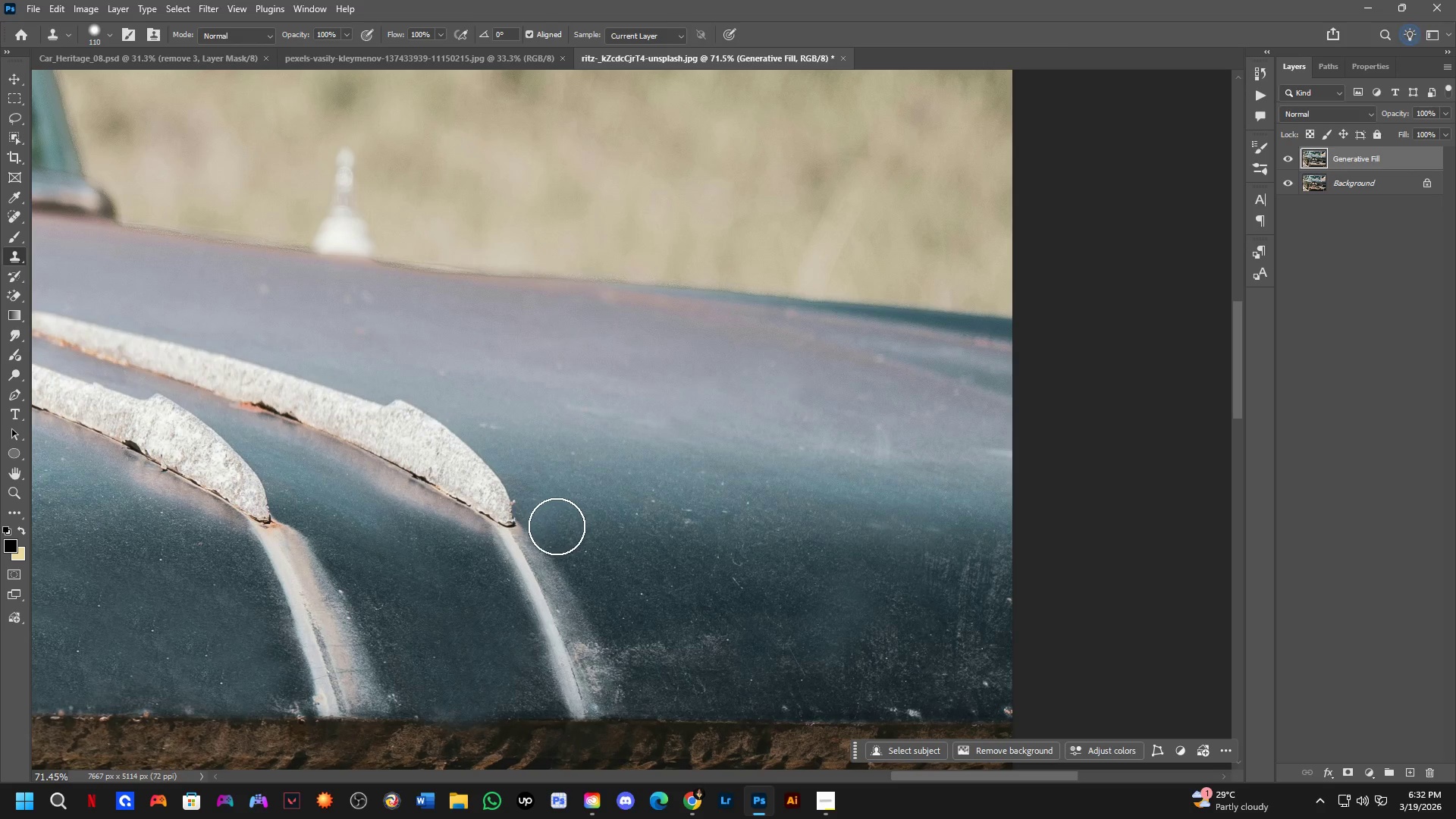 
left_click_drag(start_coordinate=[553, 532], to_coordinate=[603, 642])
 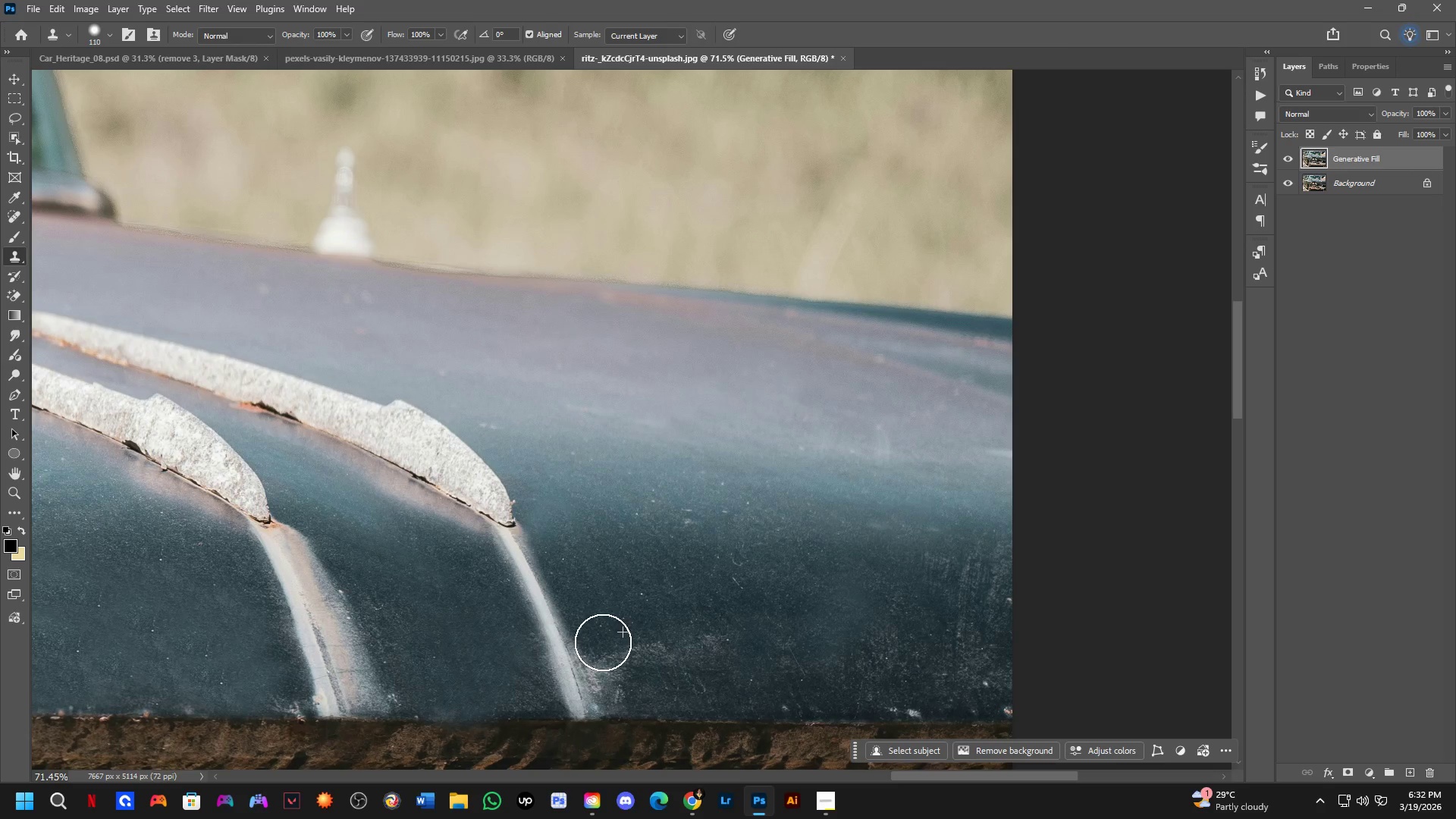 
left_click_drag(start_coordinate=[604, 649], to_coordinate=[610, 690])
 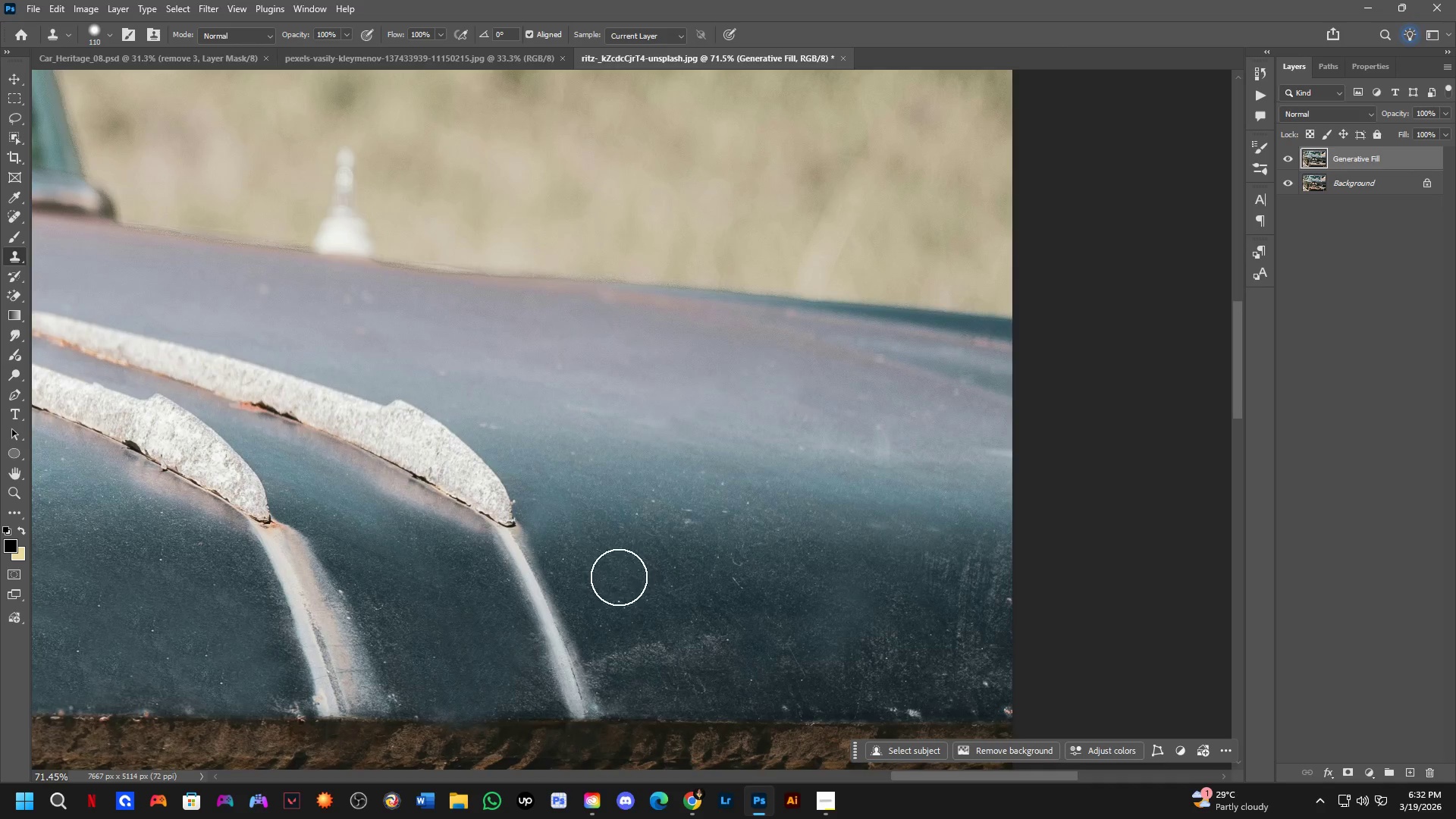 
key(Shift+ShiftLeft)
 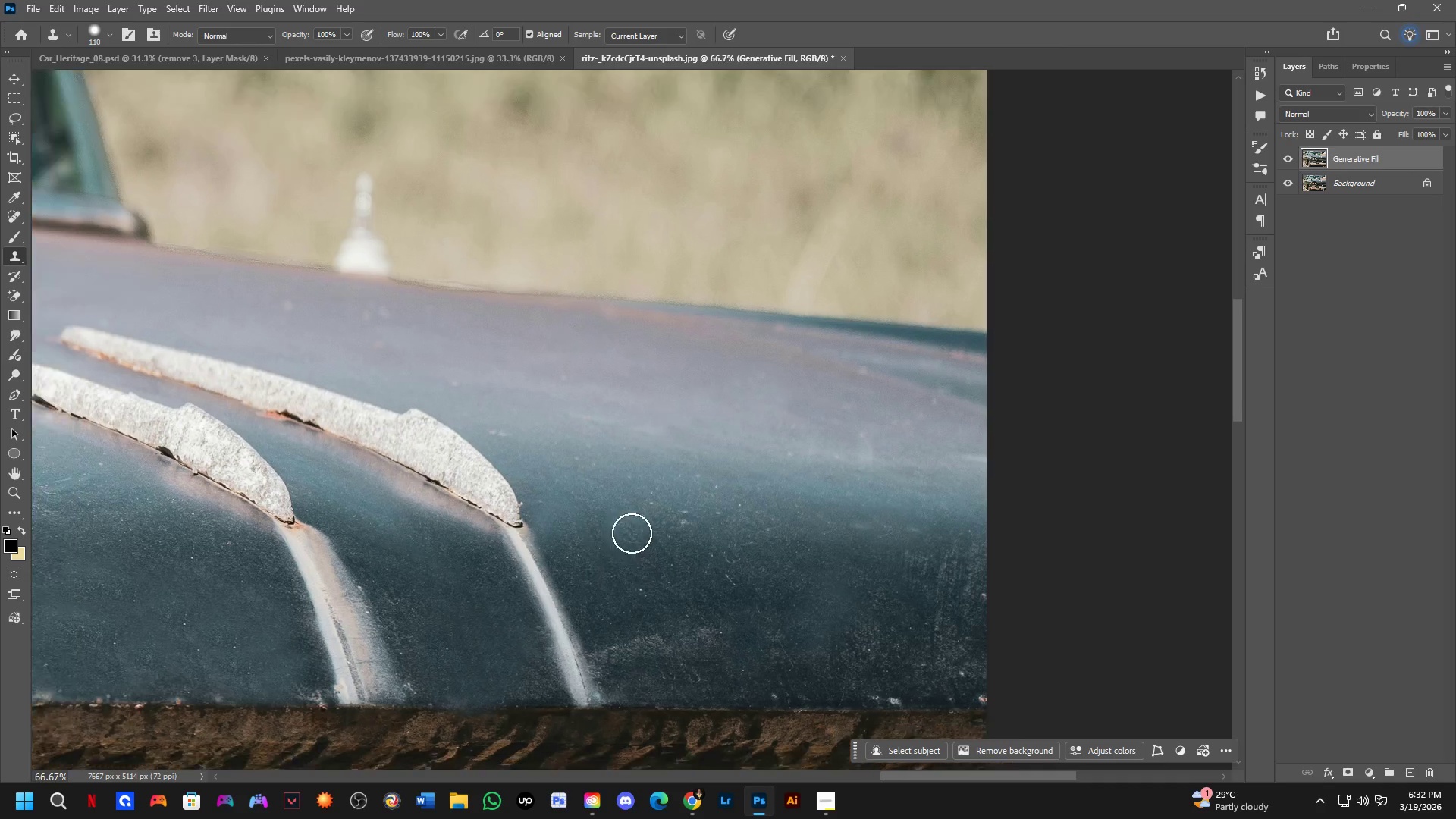 
hold_key(key=Space, duration=0.53)
 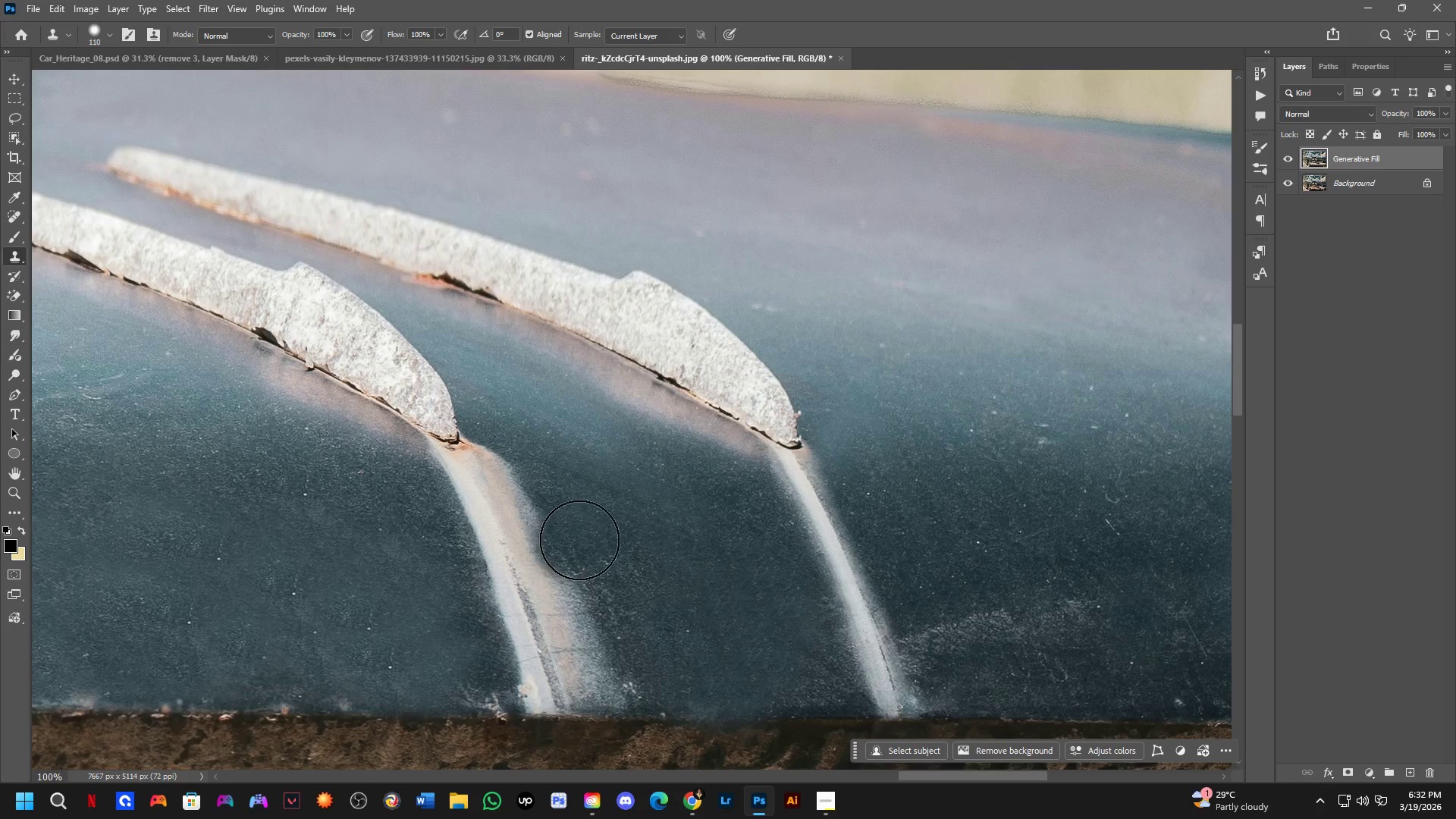 
left_click_drag(start_coordinate=[631, 573], to_coordinate=[655, 582])
 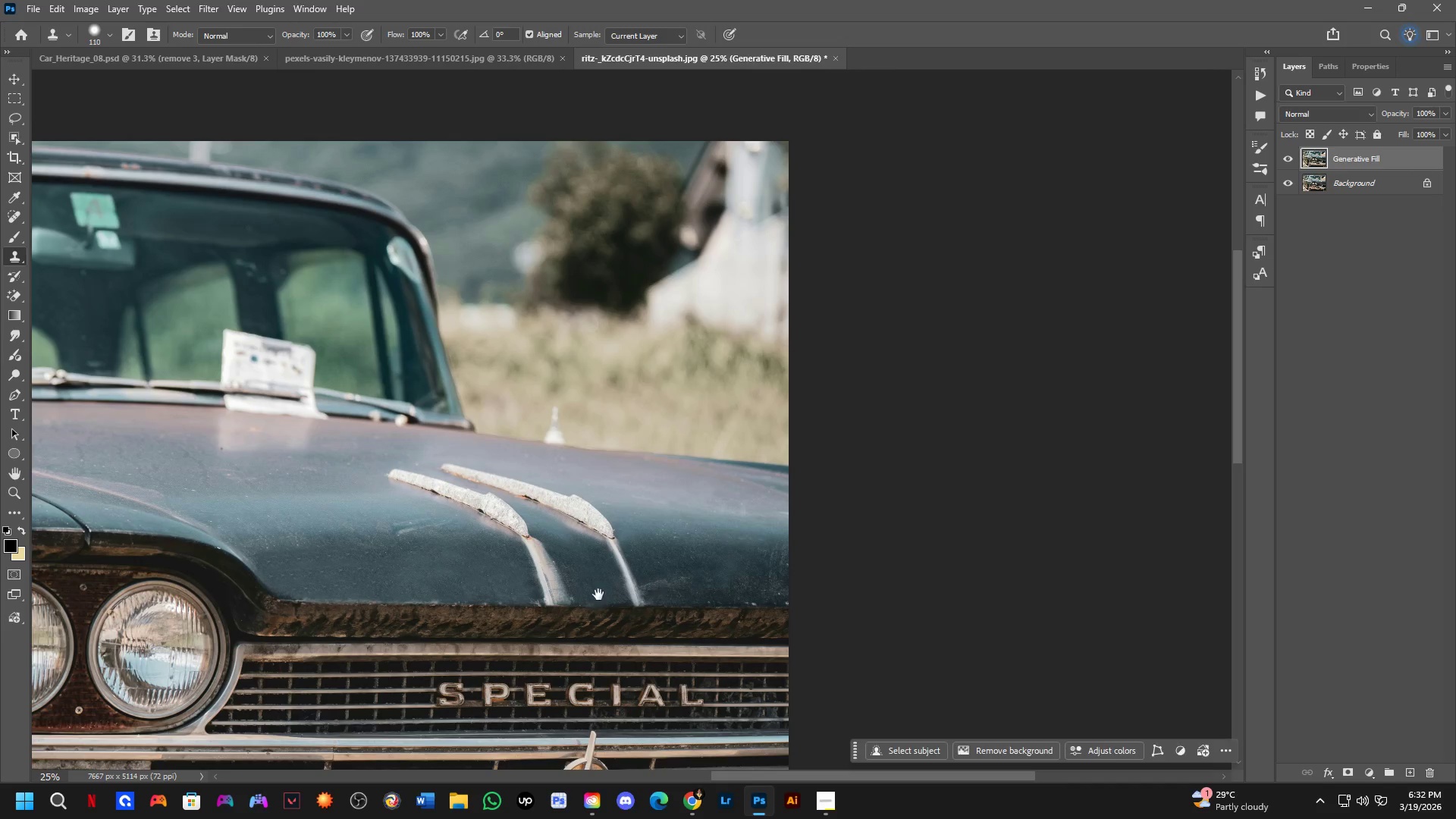 
scroll: coordinate [632, 533], scroll_direction: down, amount: 4.0
 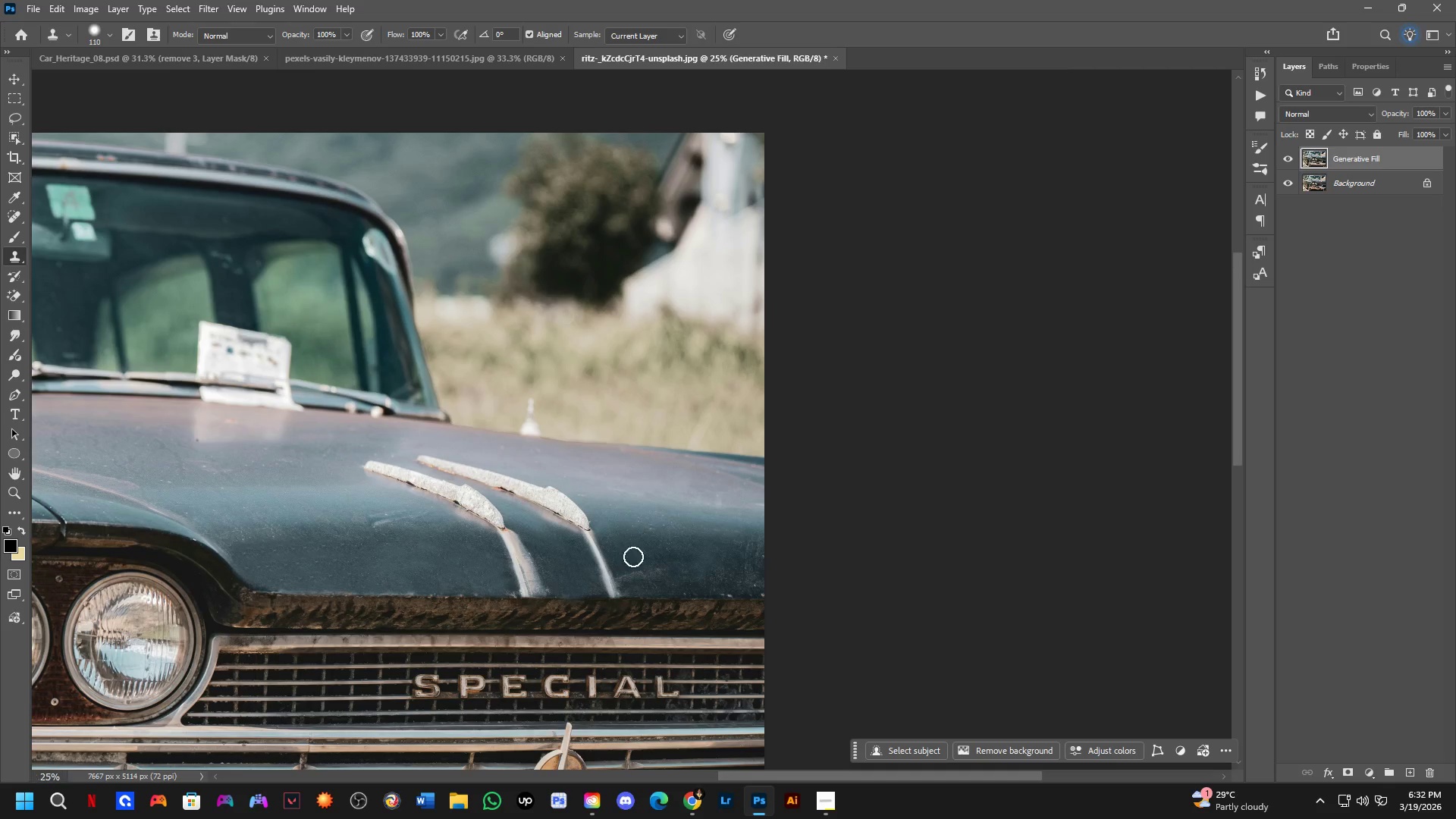 
key(Shift+ShiftLeft)
 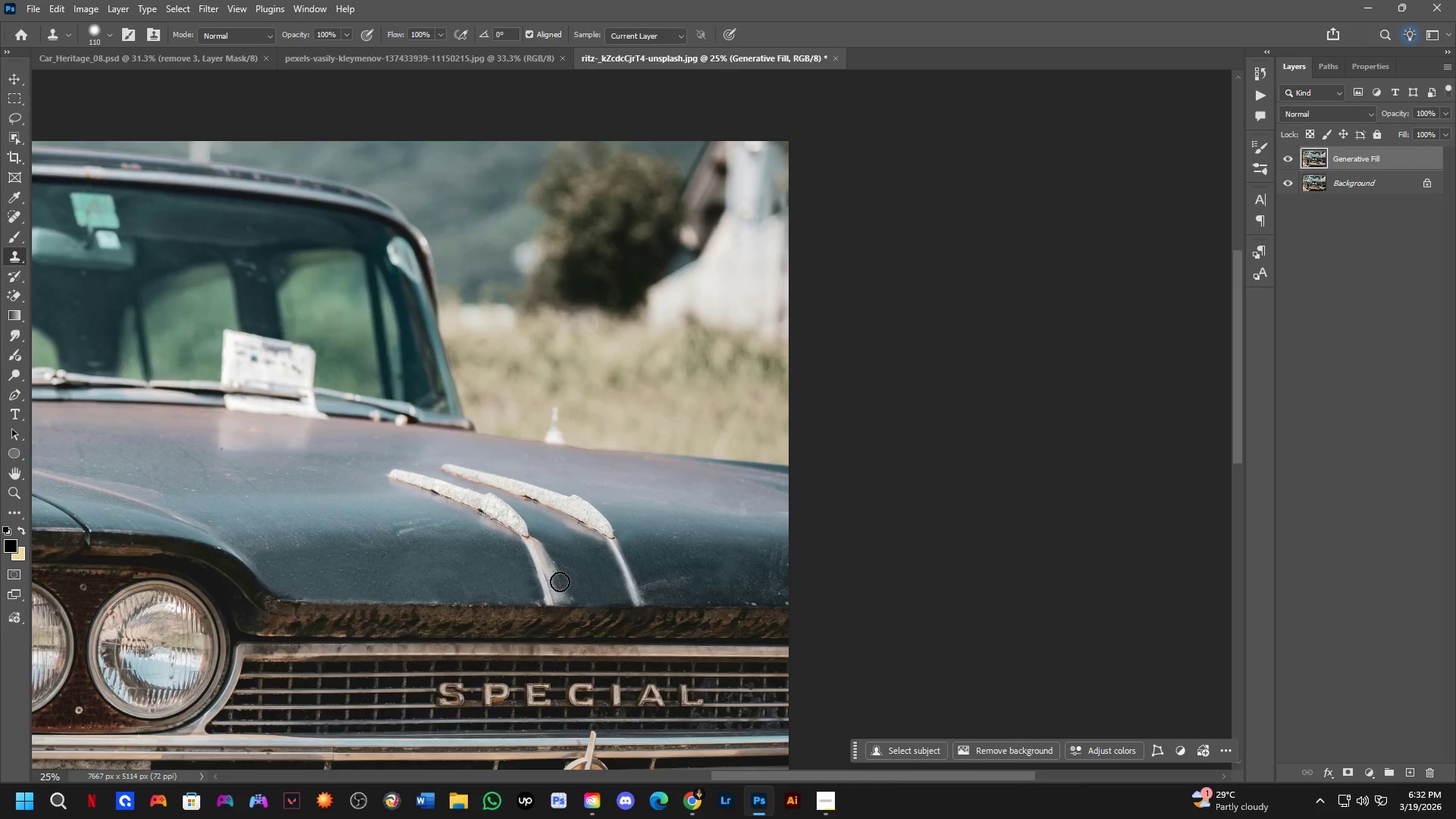 
scroll: coordinate [548, 563], scroll_direction: up, amount: 4.0